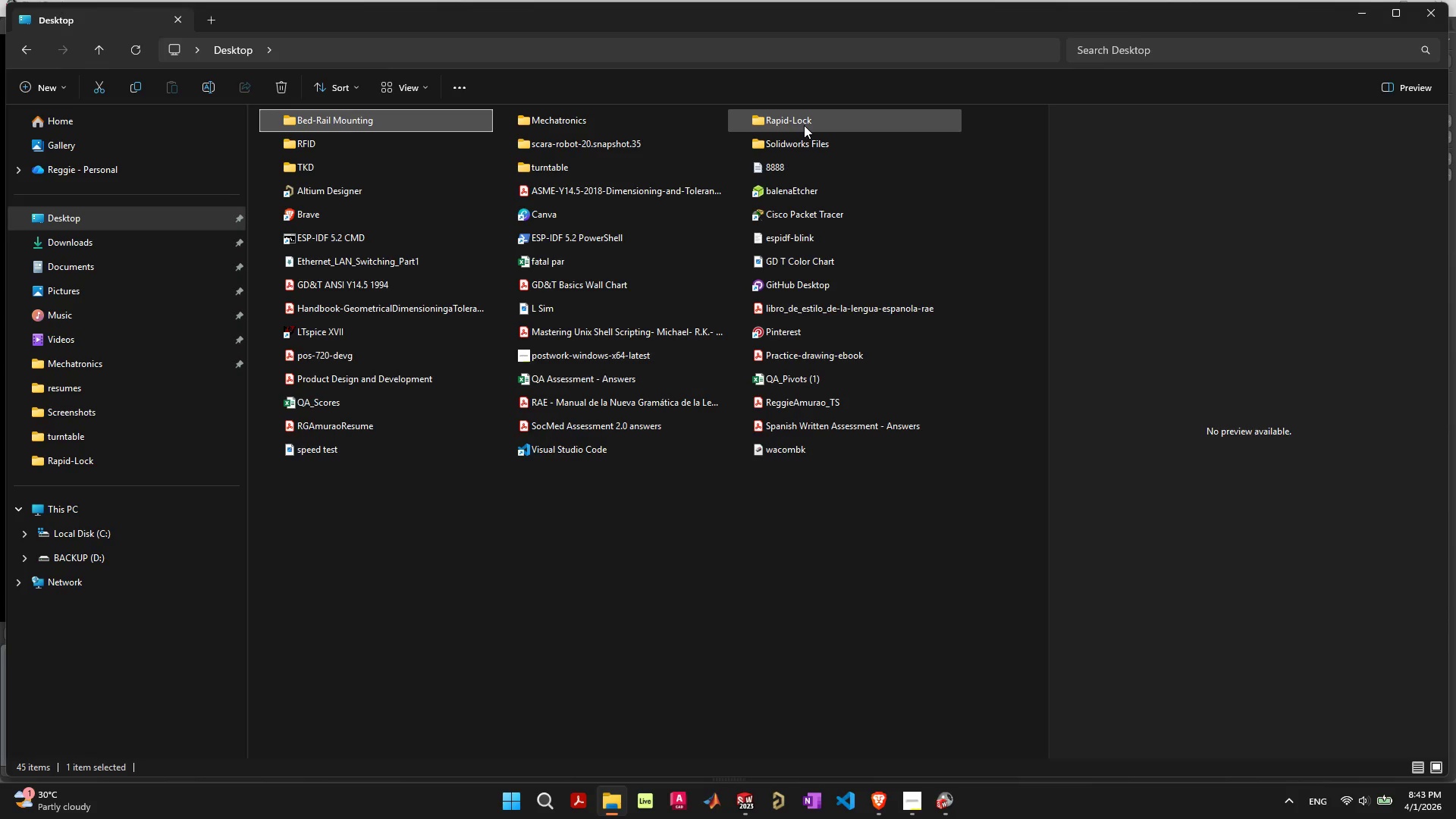 
double_click([804, 125])
 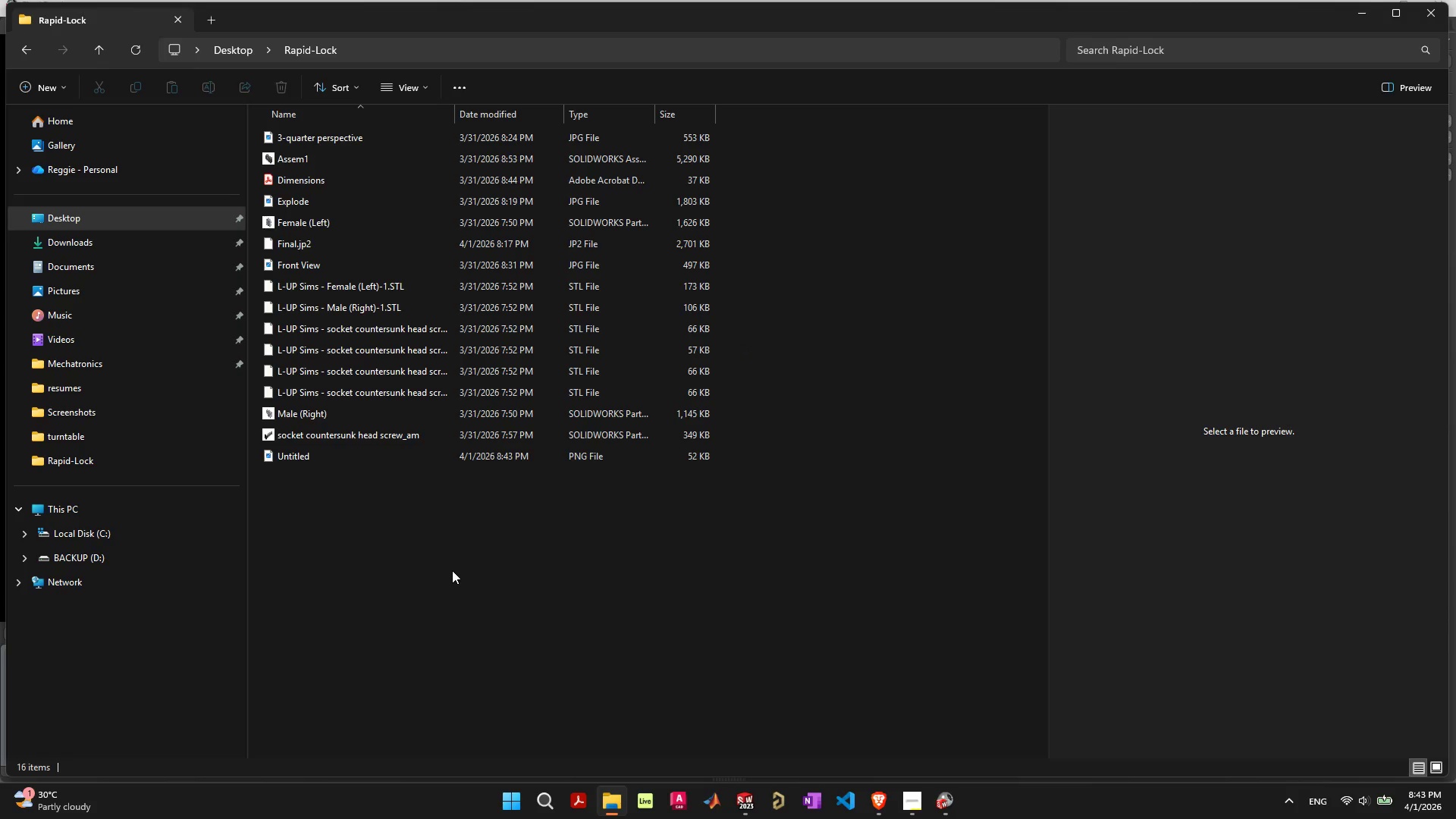 
left_click([315, 463])
 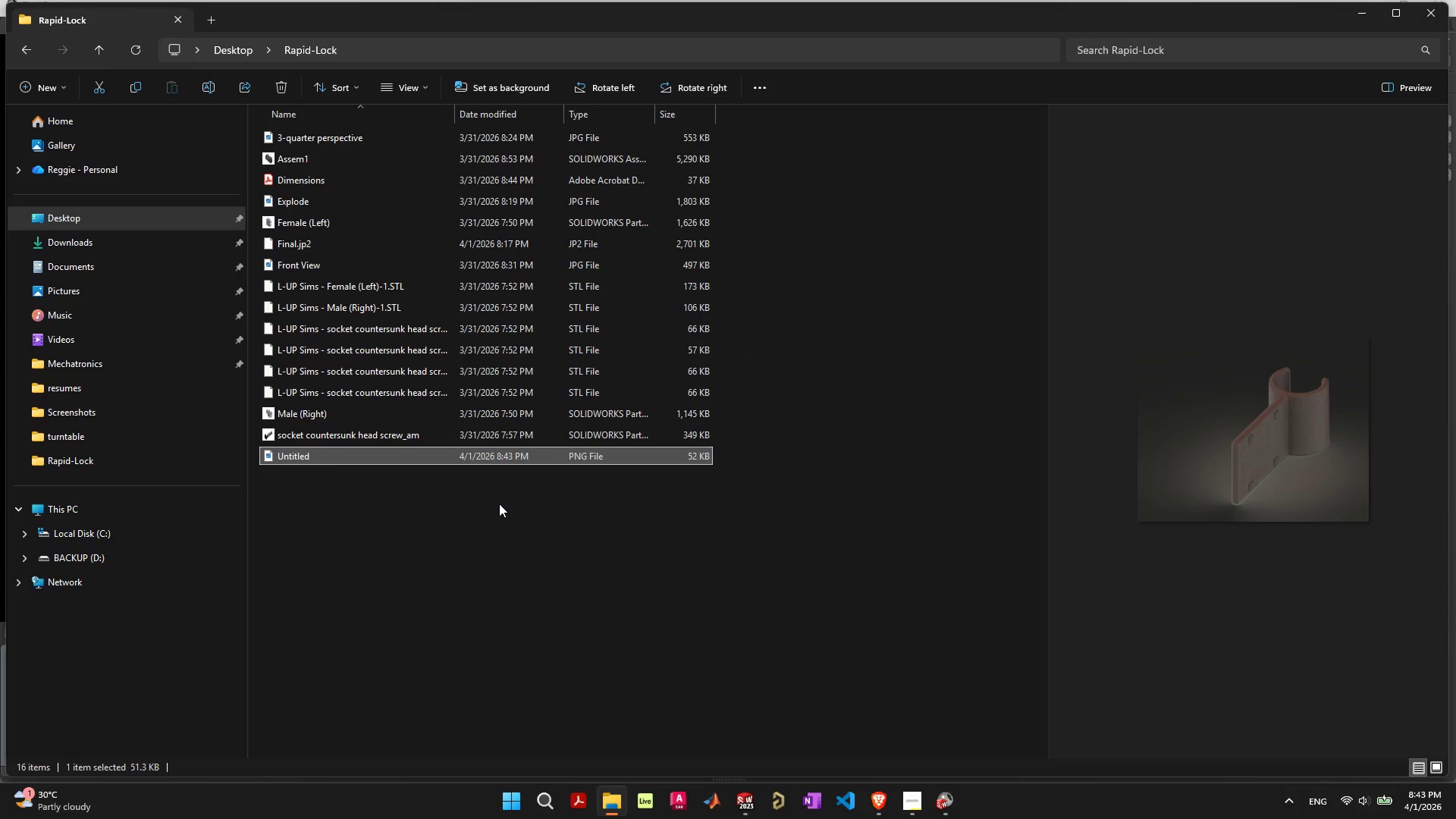 
wait(6.14)
 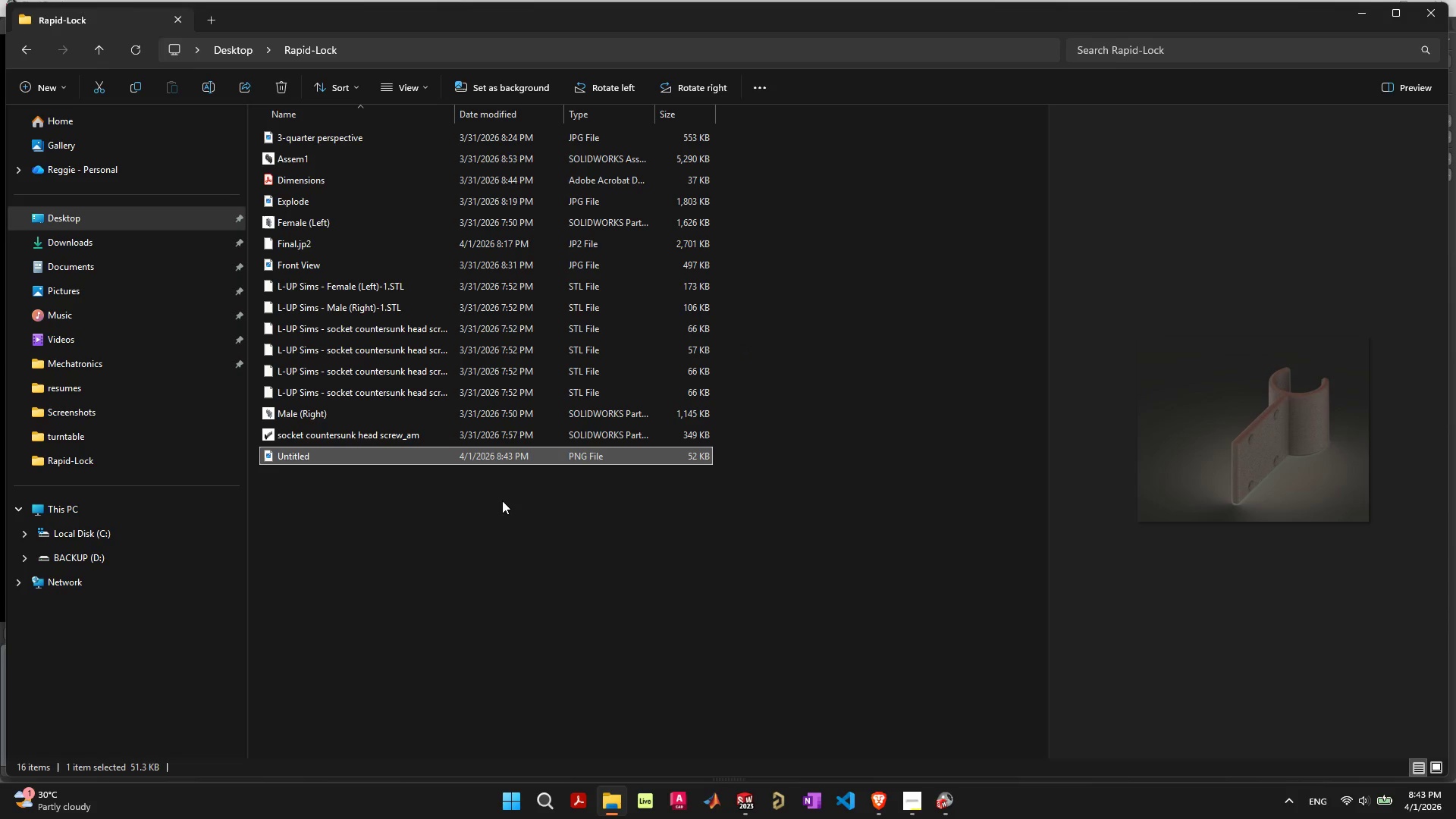 
hold_key(key=ArrowUp, duration=1.11)
 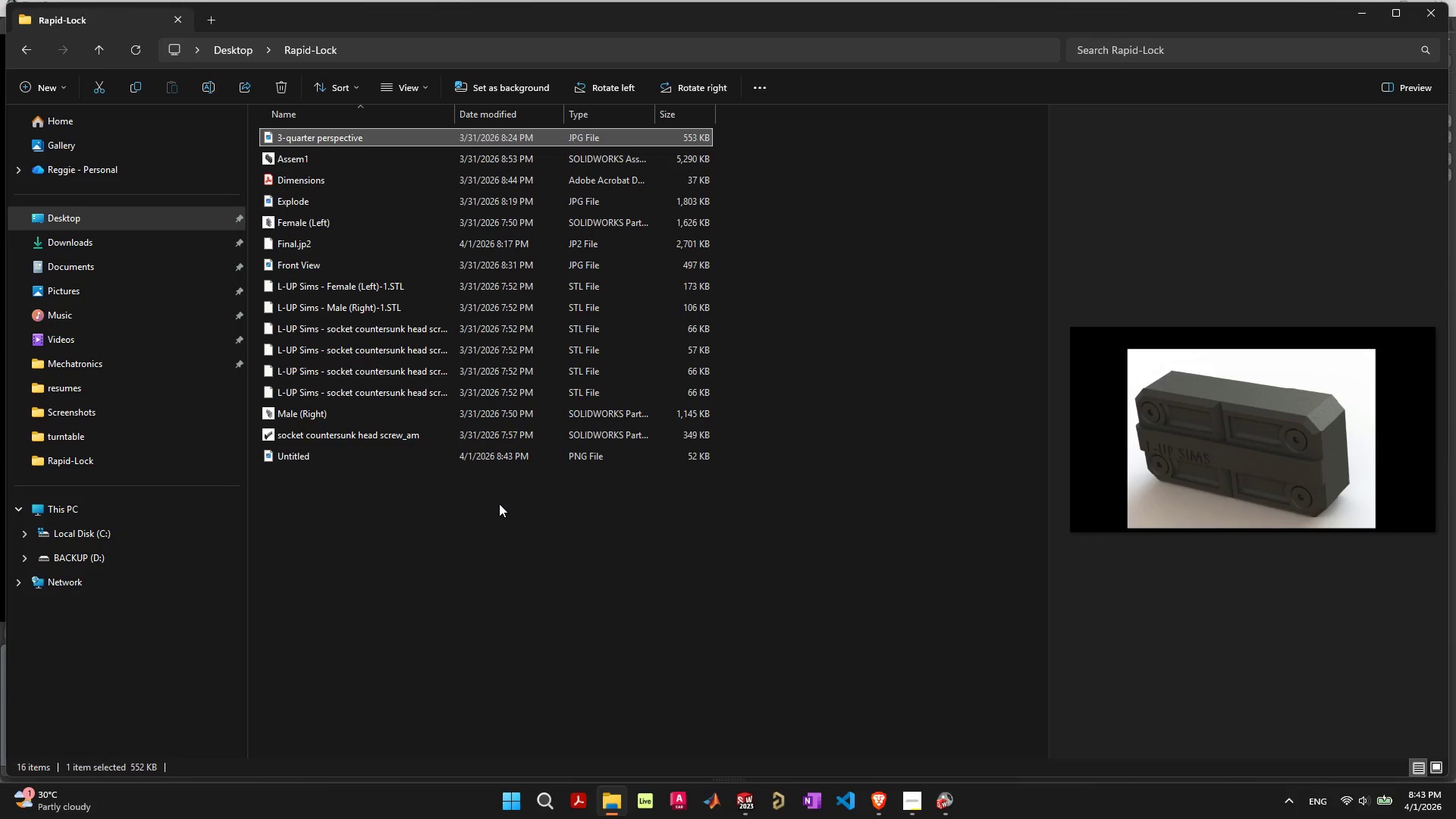 
key(ArrowDown)
 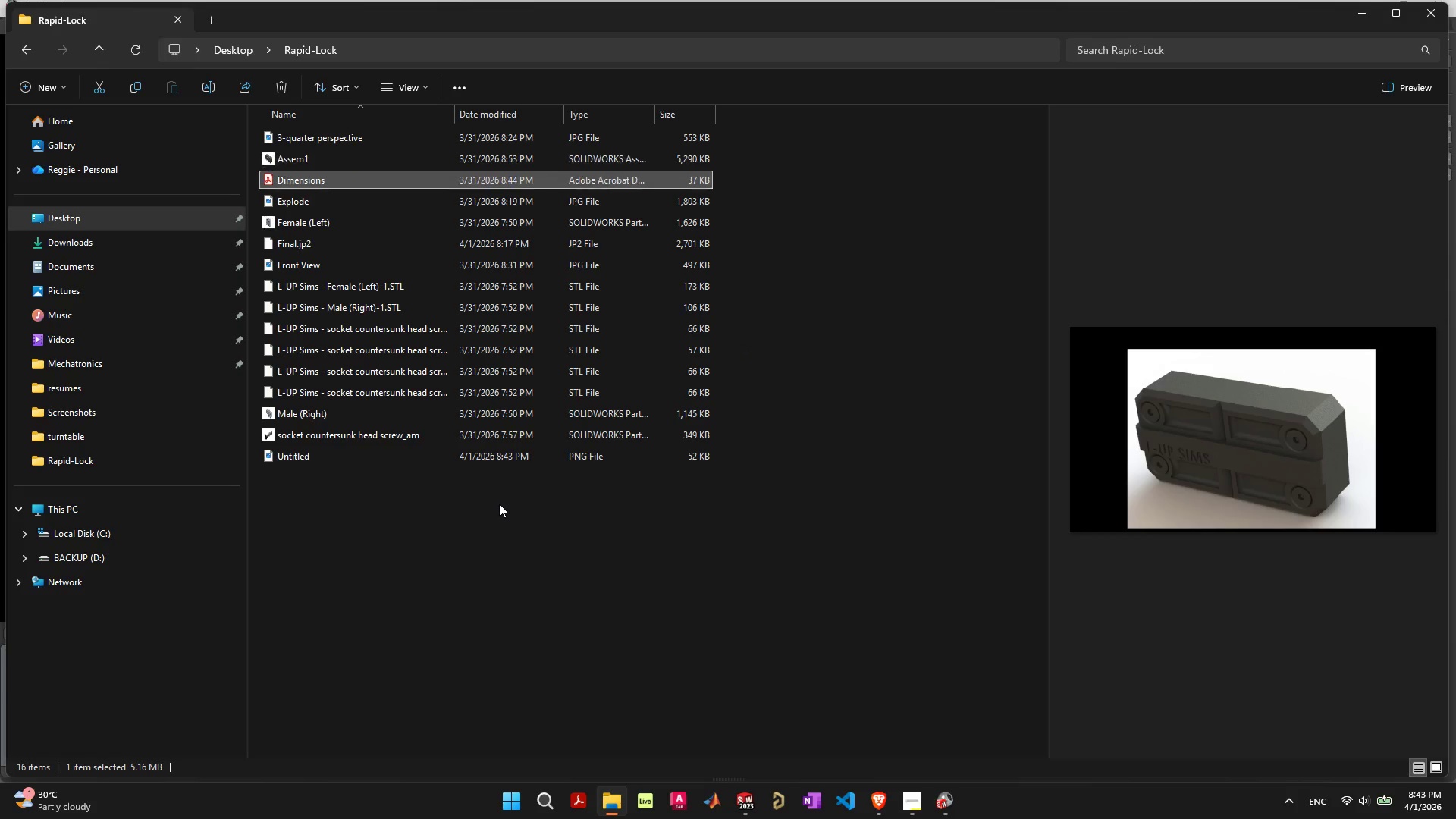 
key(ArrowDown)
 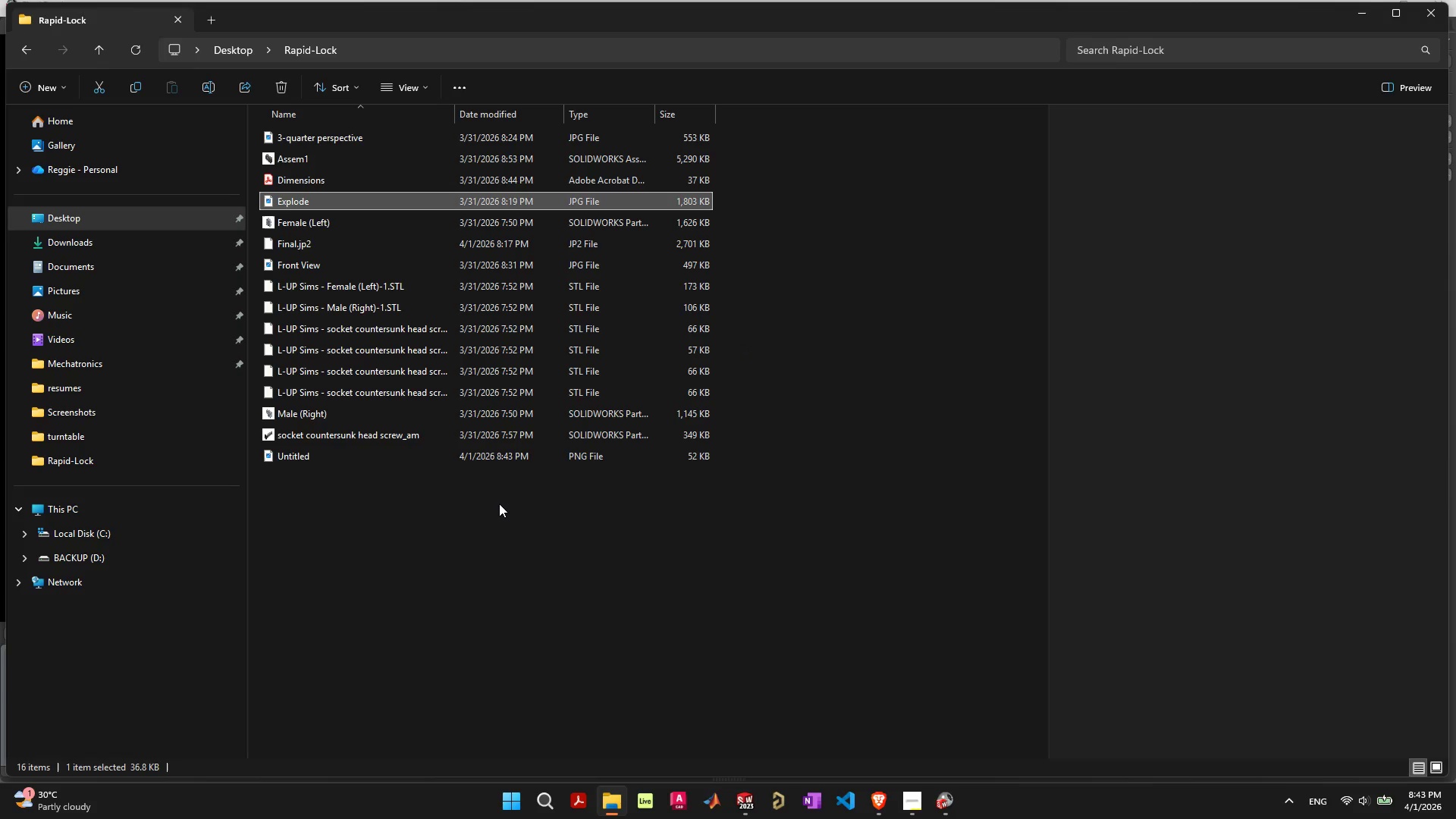 
key(ArrowDown)
 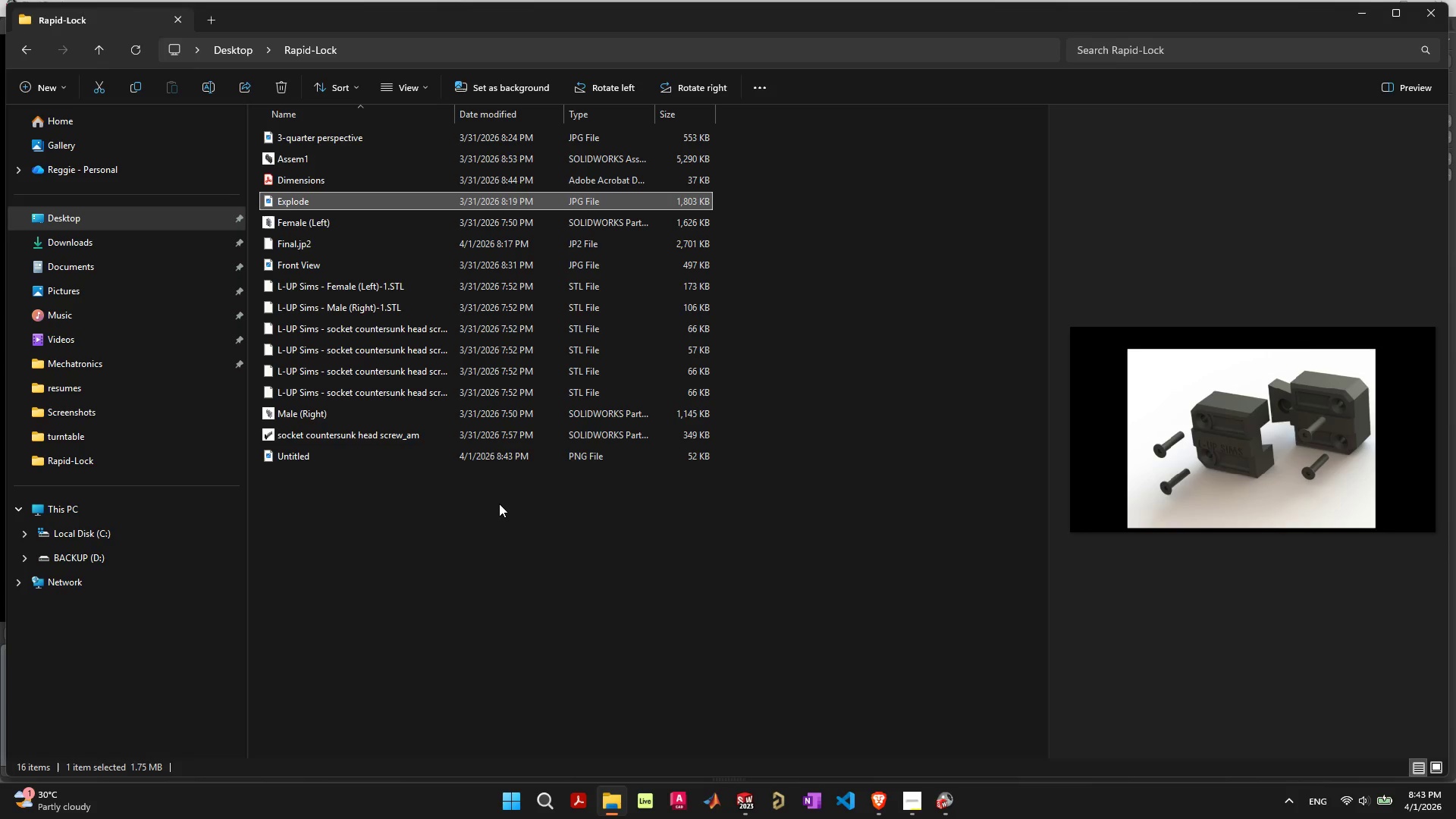 
key(ArrowDown)
 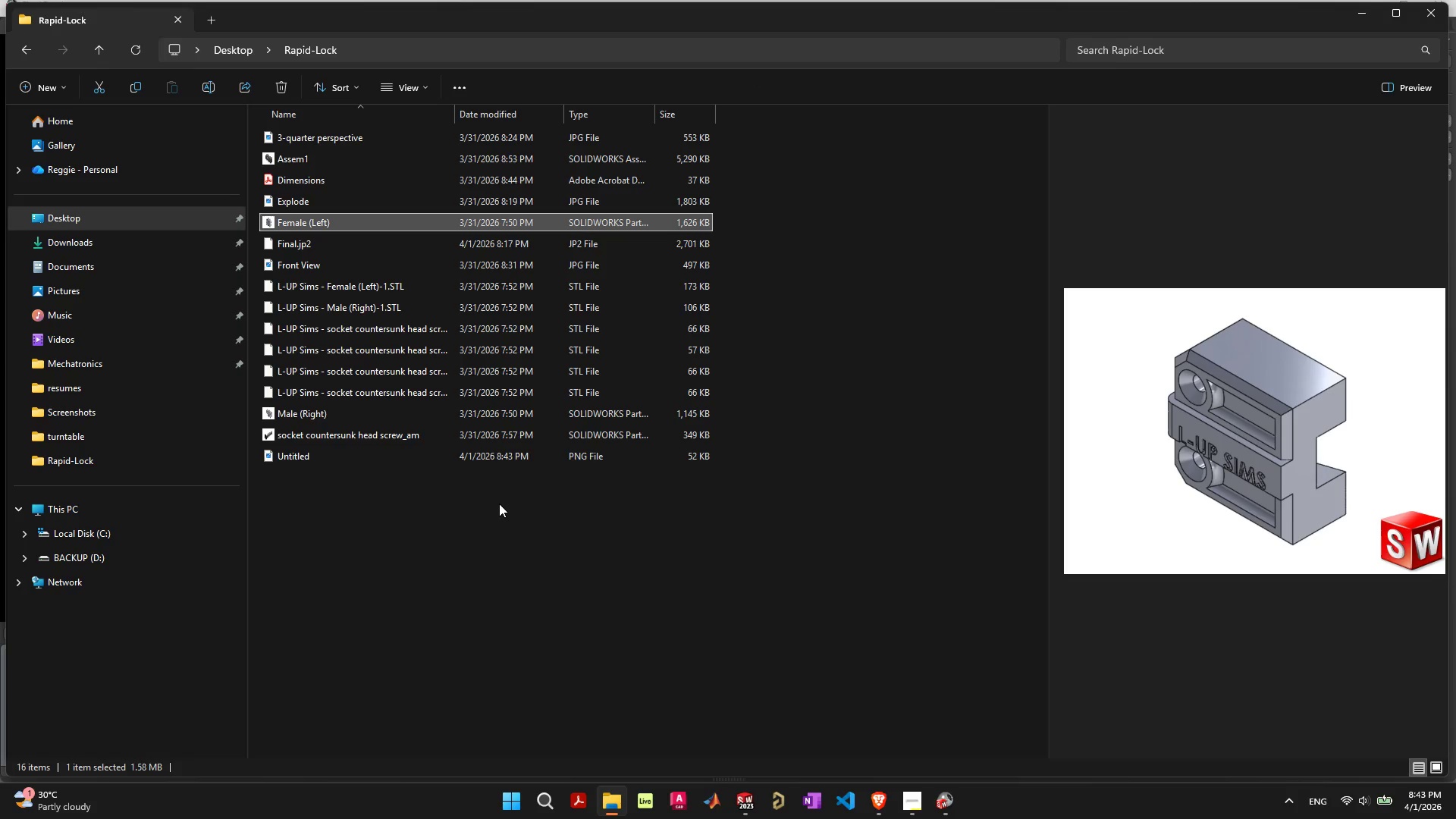 
key(ArrowDown)
 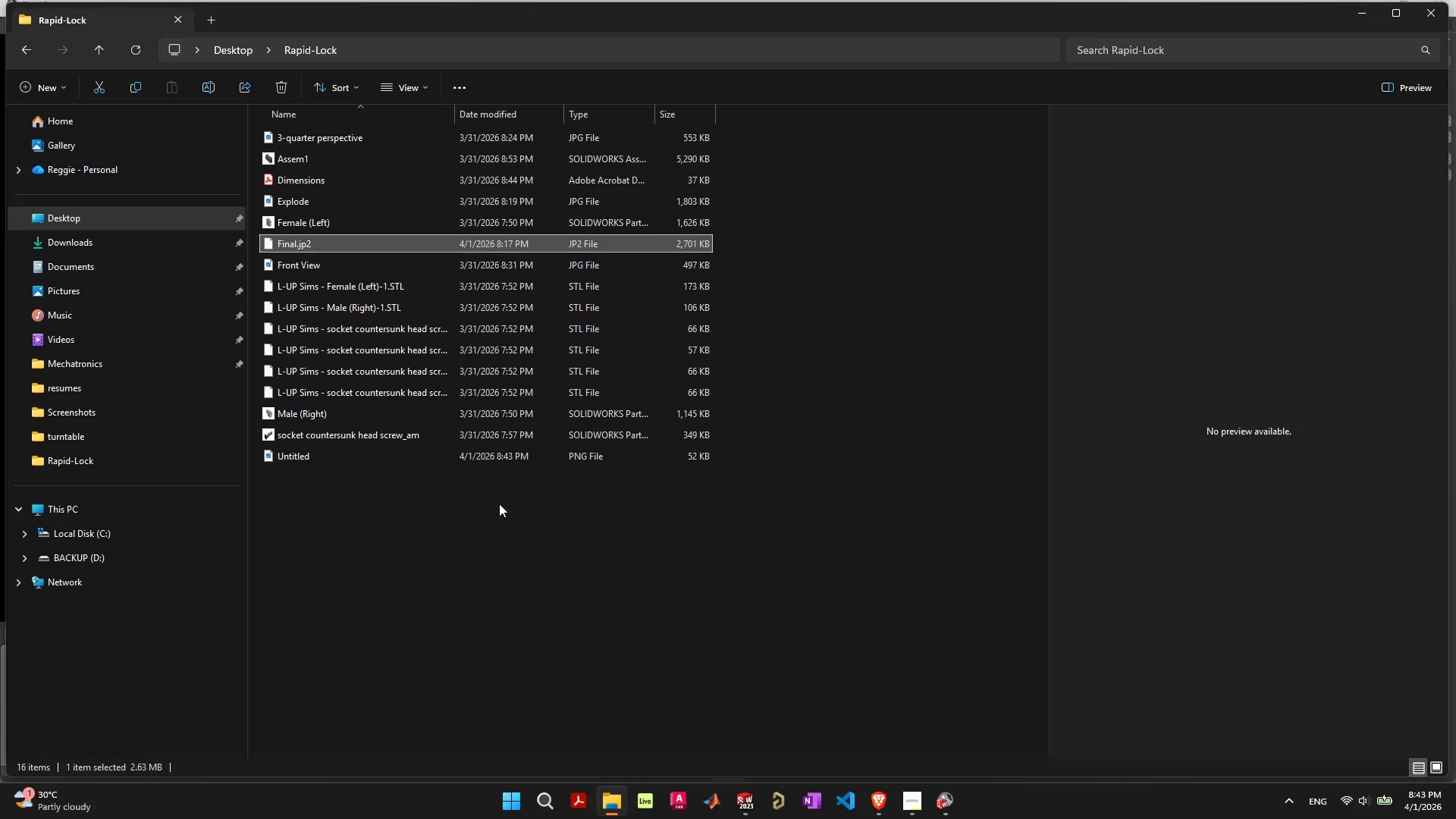 
key(ArrowUp)
 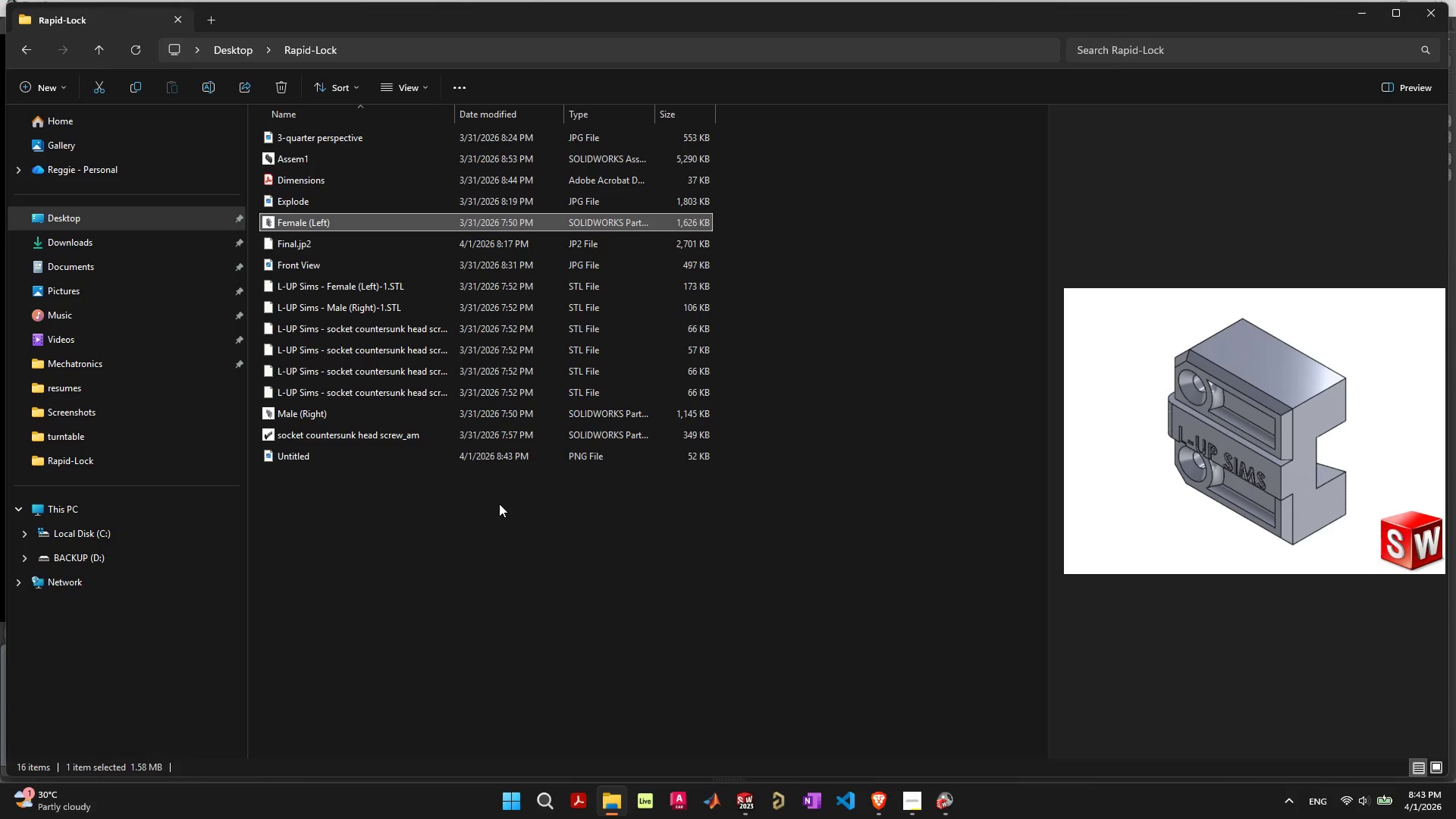 
key(ArrowDown)
 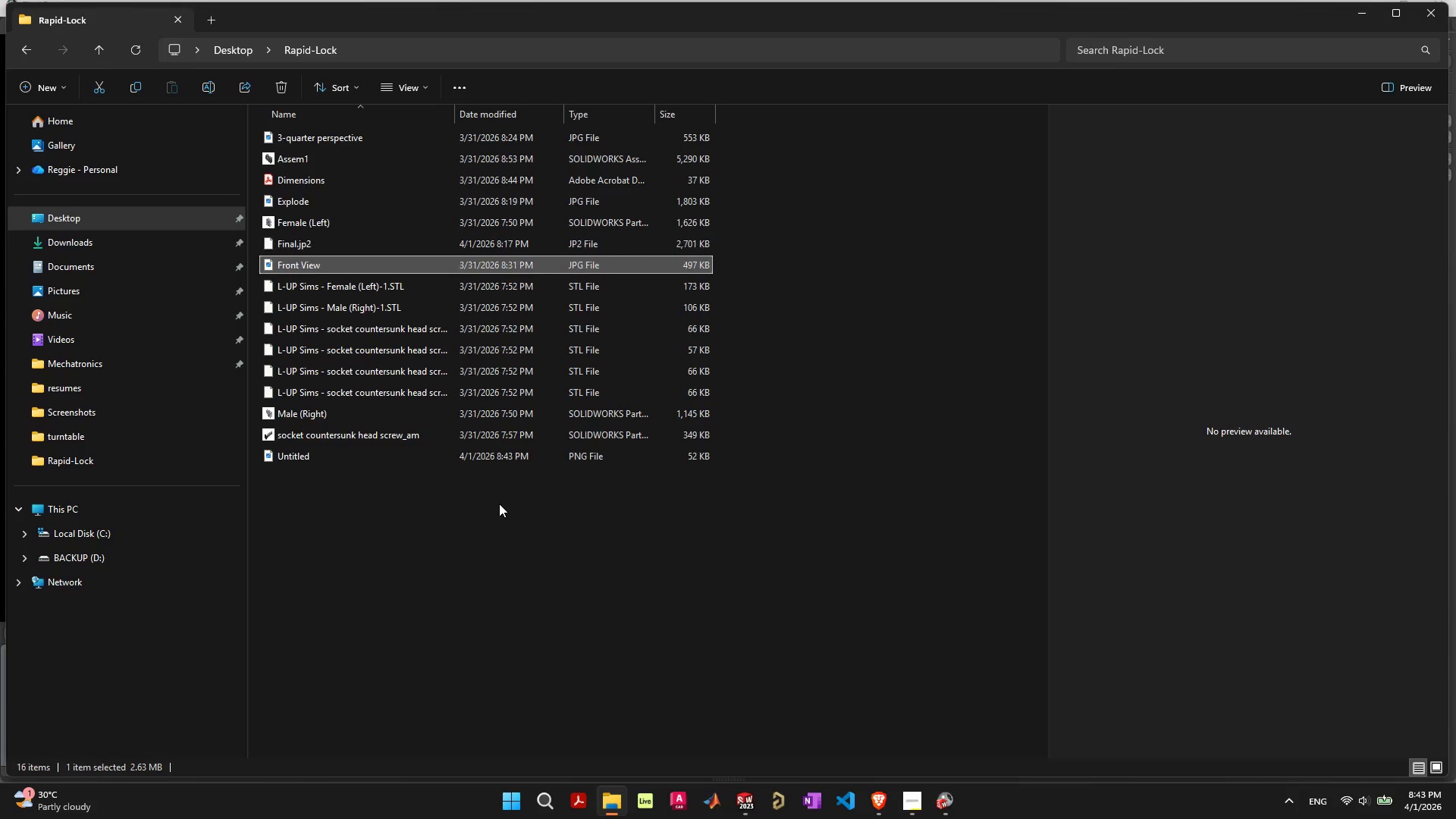 
key(ArrowDown)
 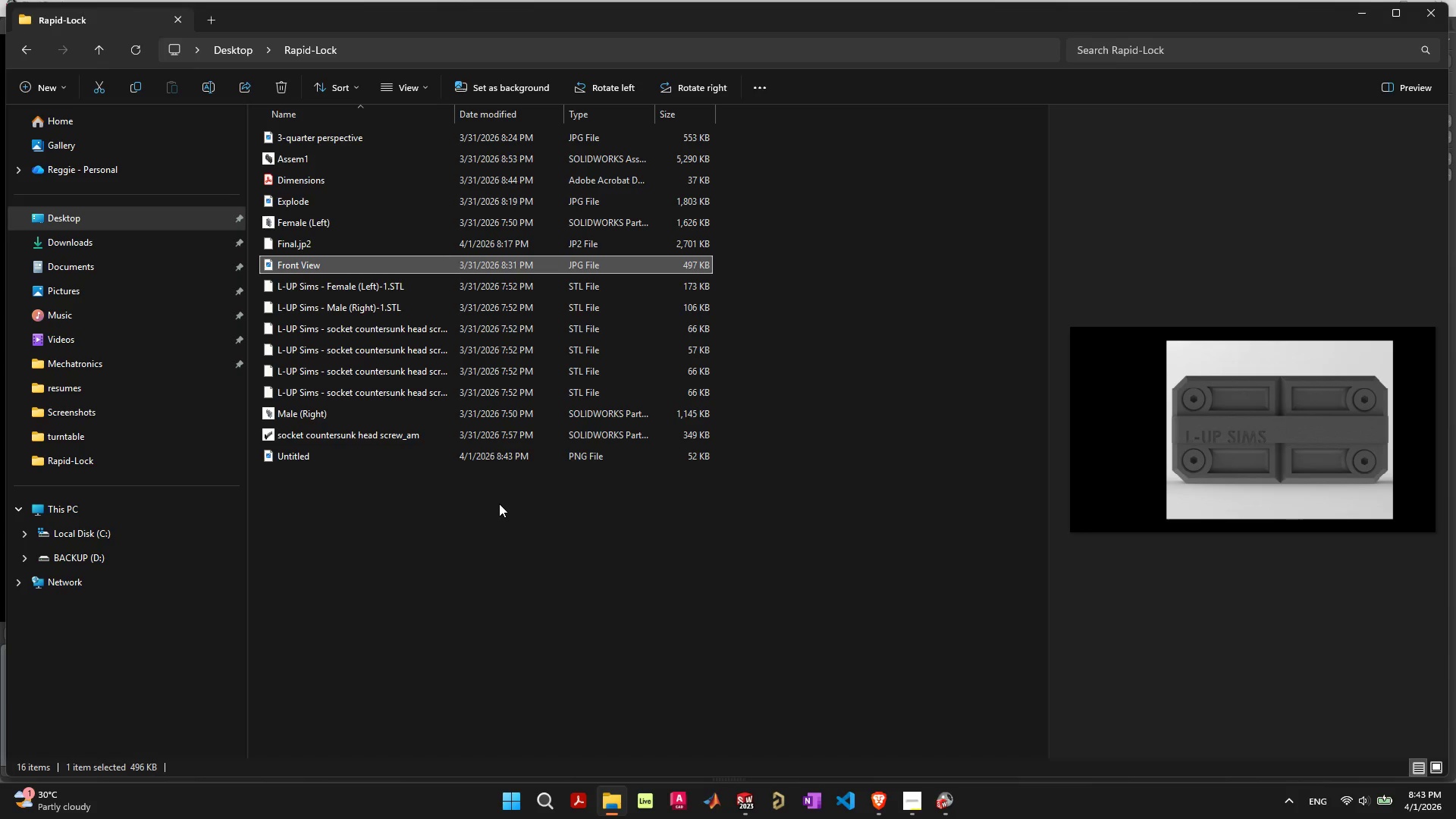 
key(ArrowDown)
 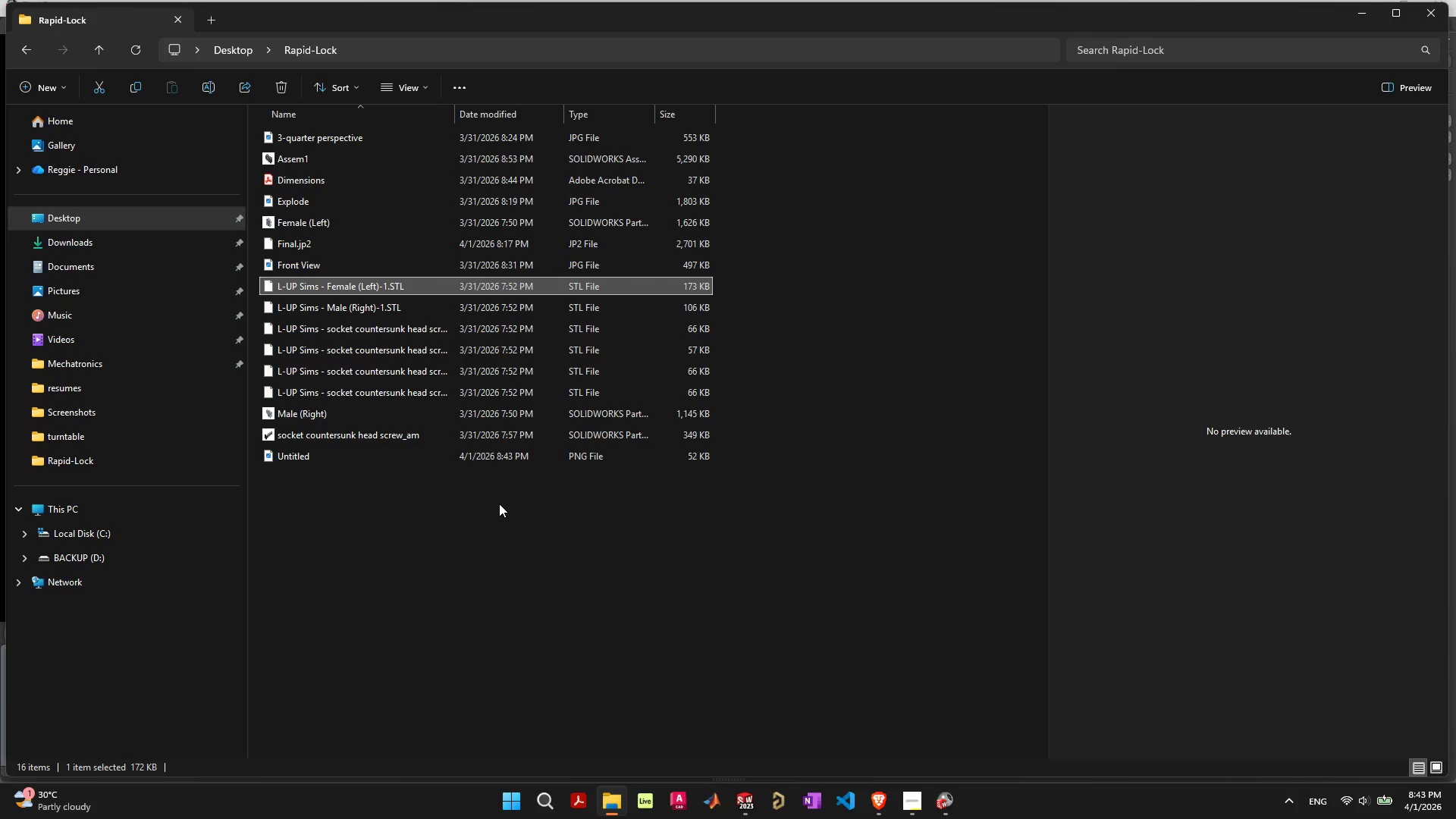 
key(ArrowDown)
 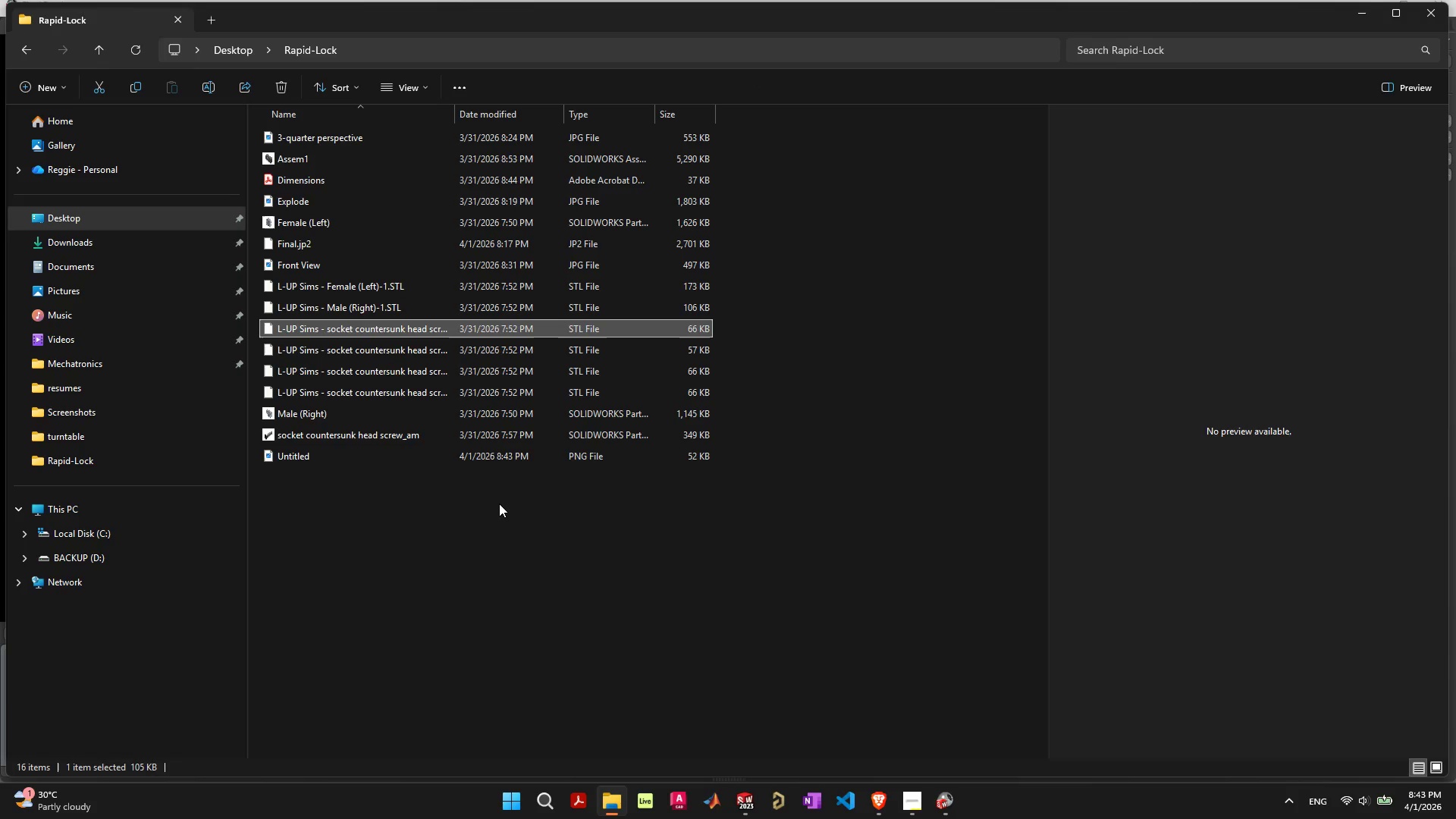 
key(ArrowDown)
 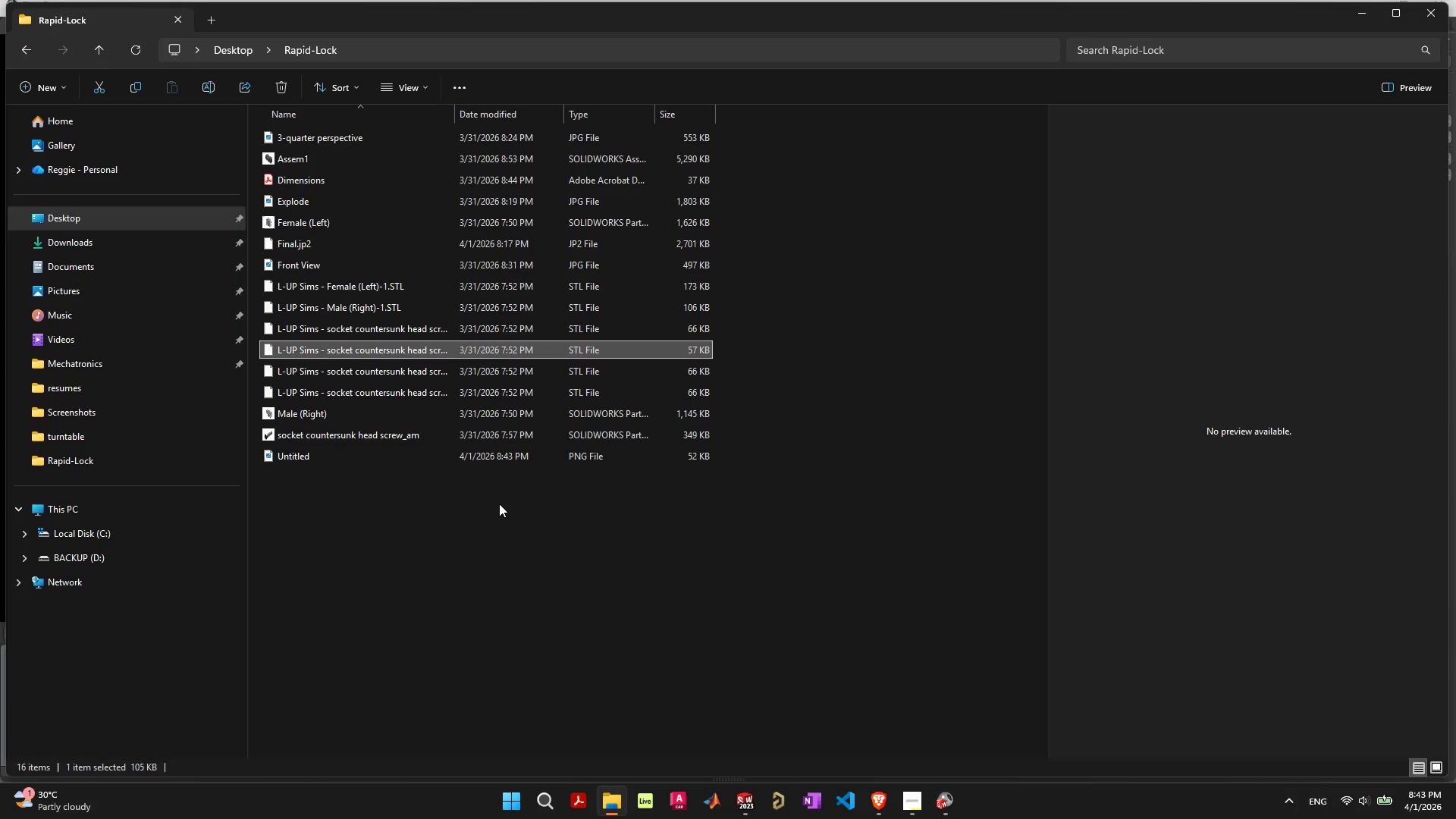 
key(ArrowDown)
 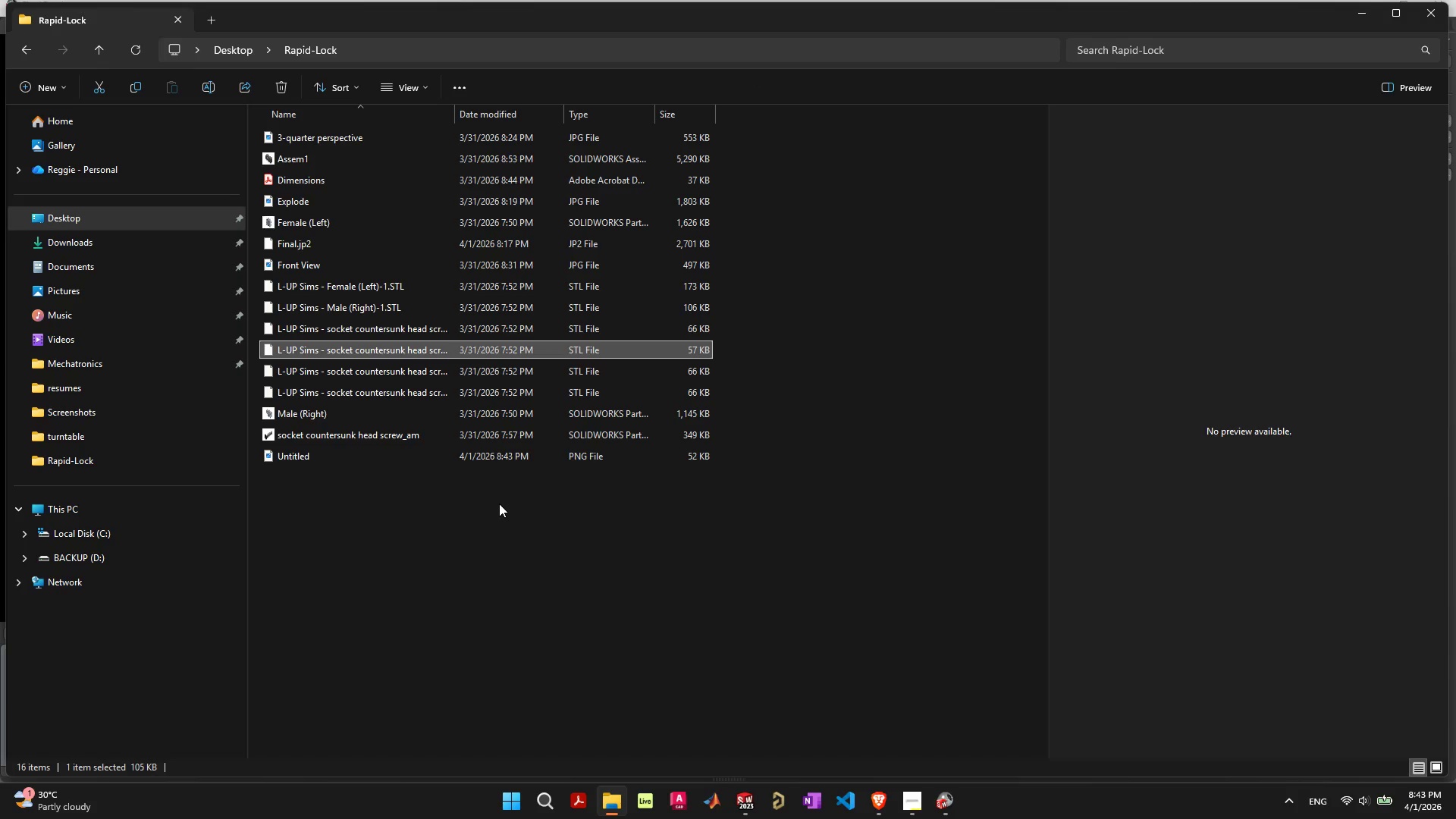 
key(ArrowDown)
 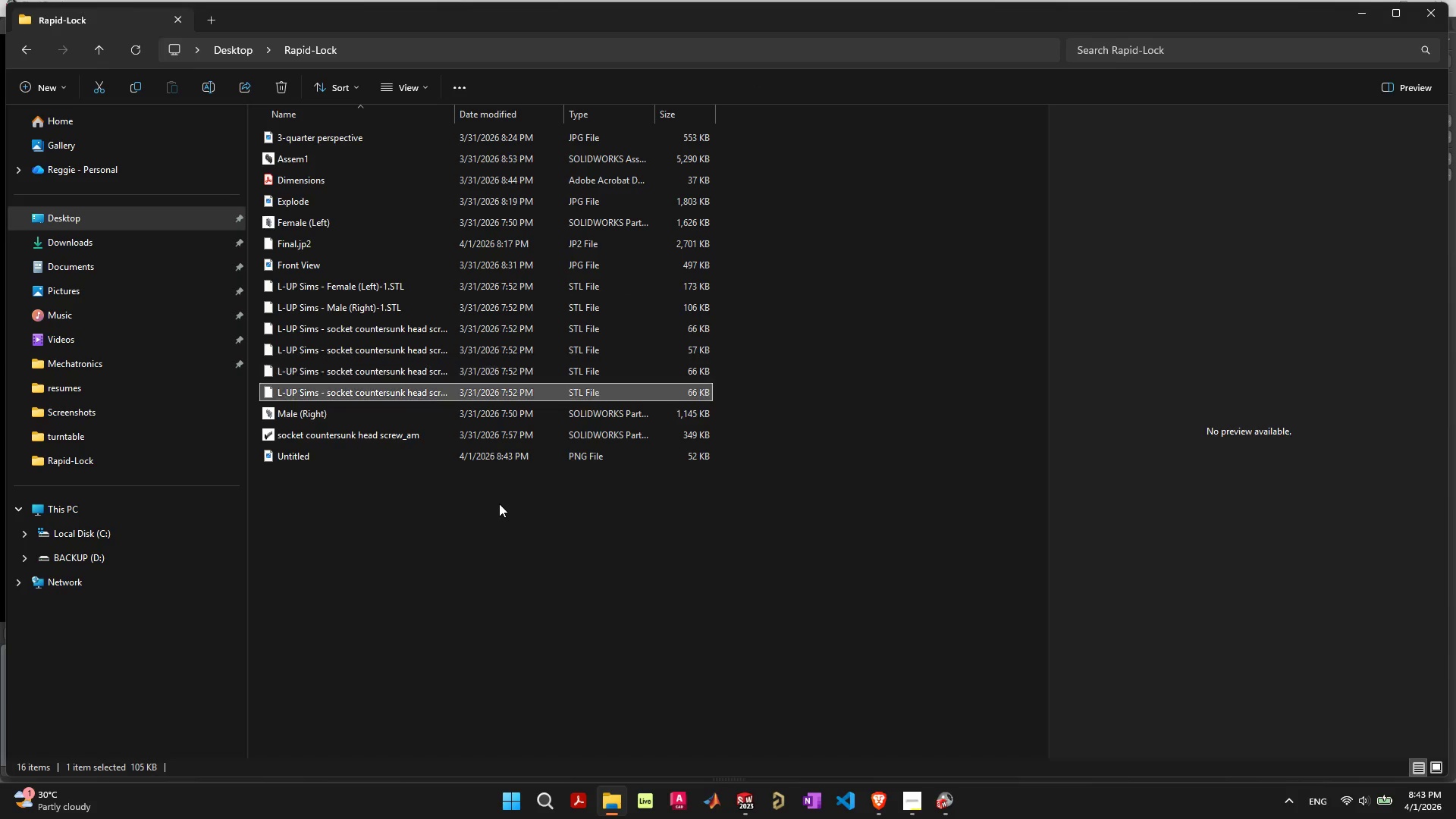 
key(ArrowDown)
 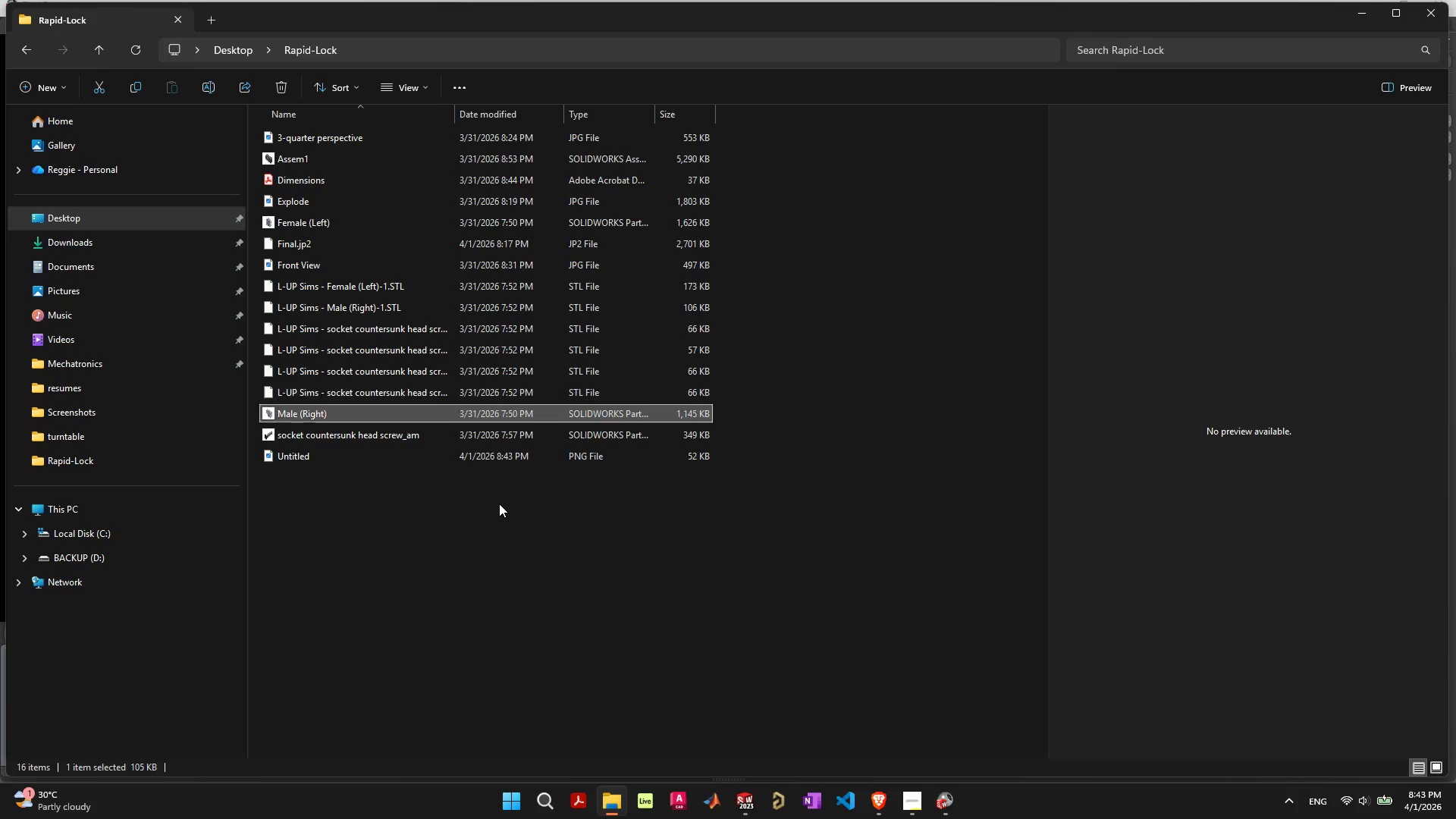 
key(ArrowDown)
 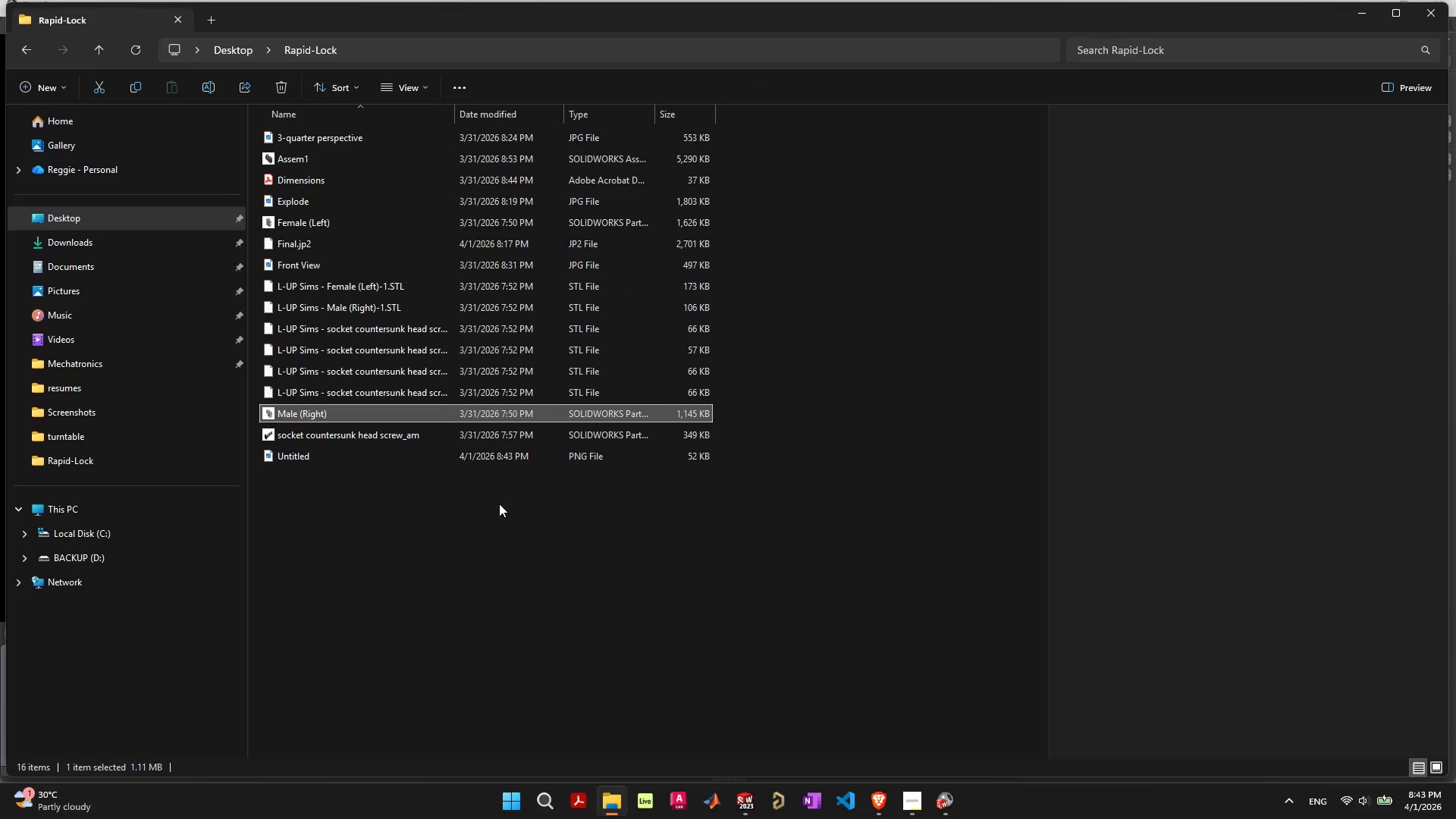 
key(ArrowDown)
 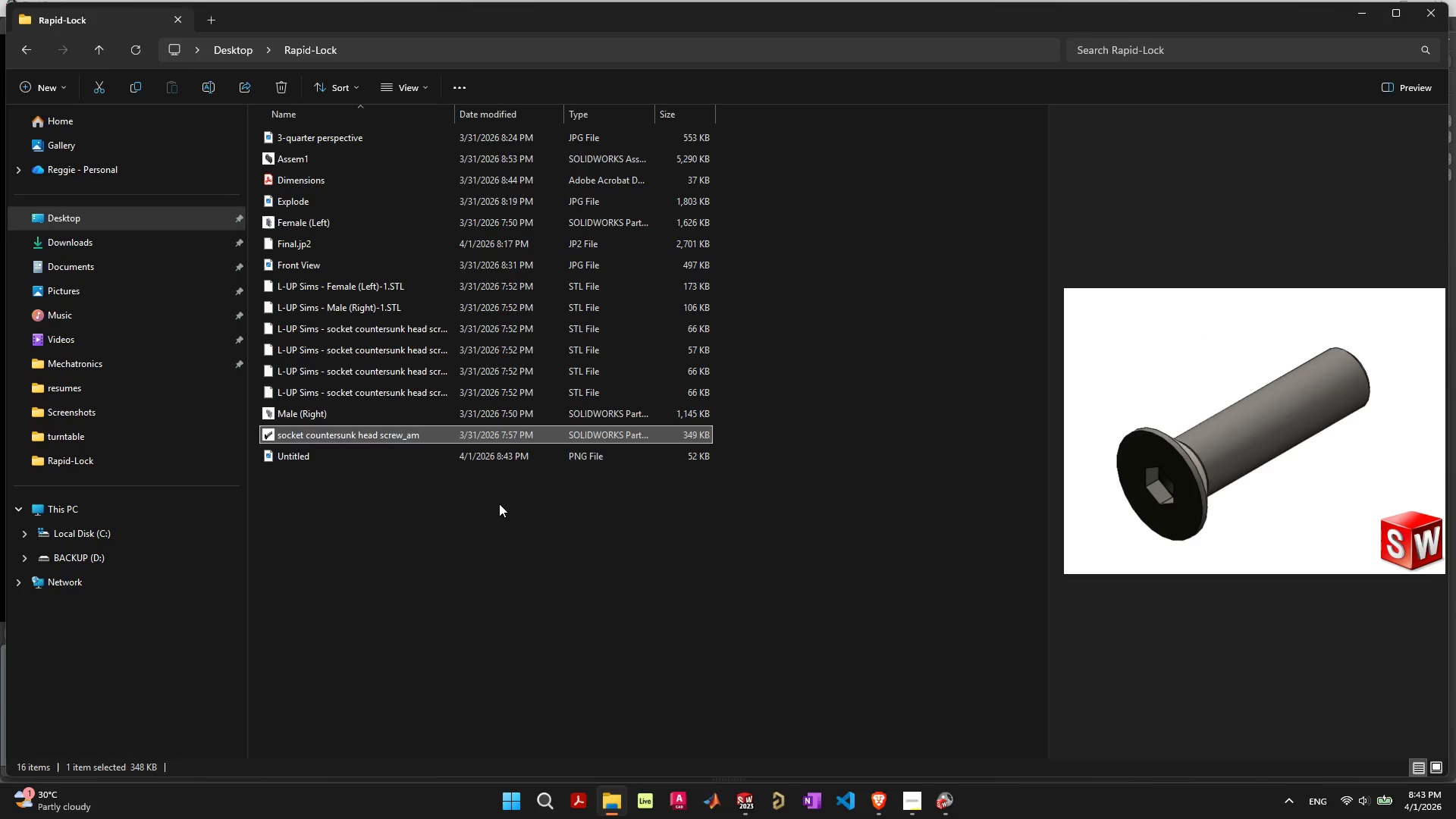 
key(ArrowDown)
 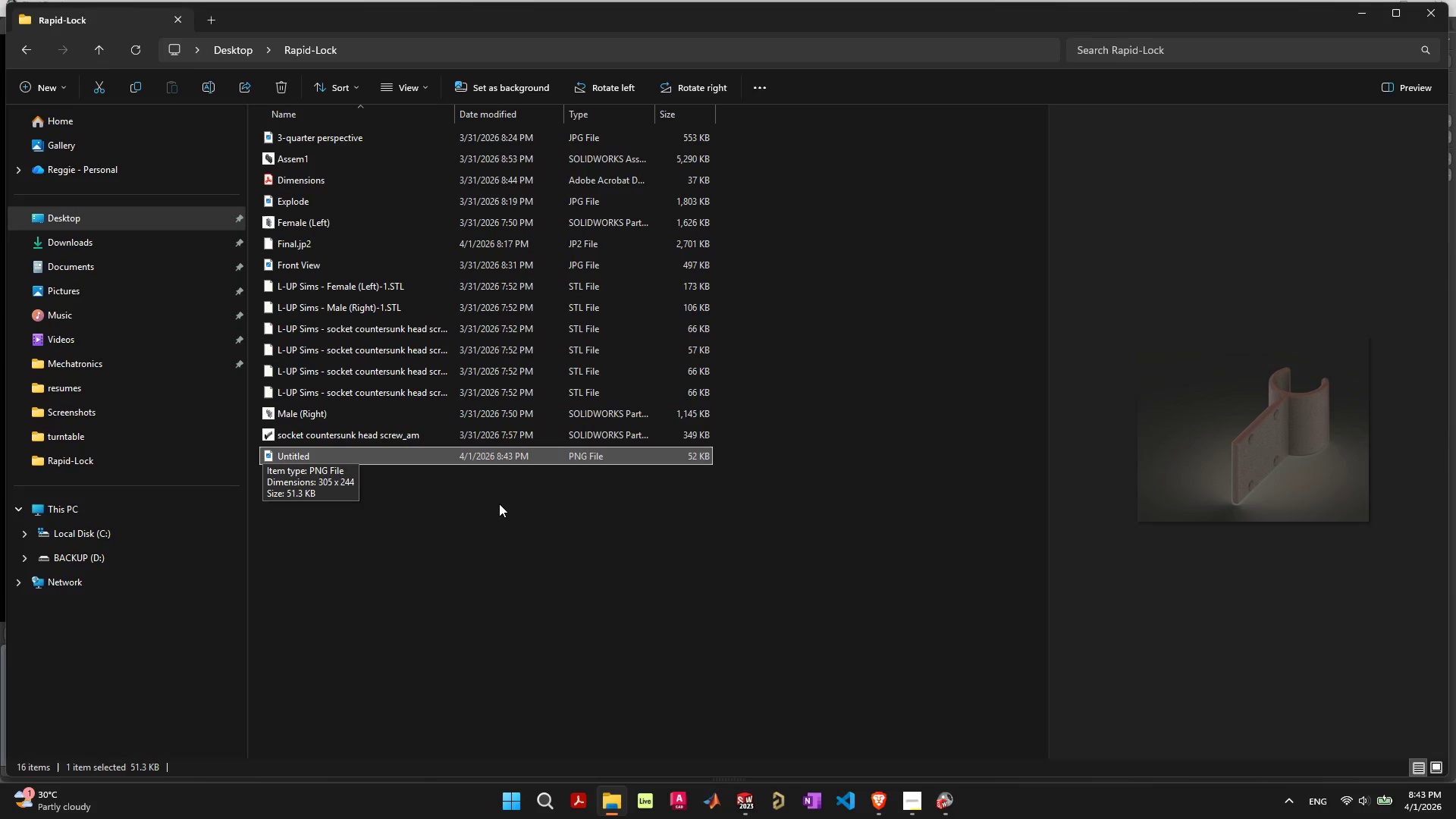 
hold_key(key=ArrowUp, duration=1.02)
 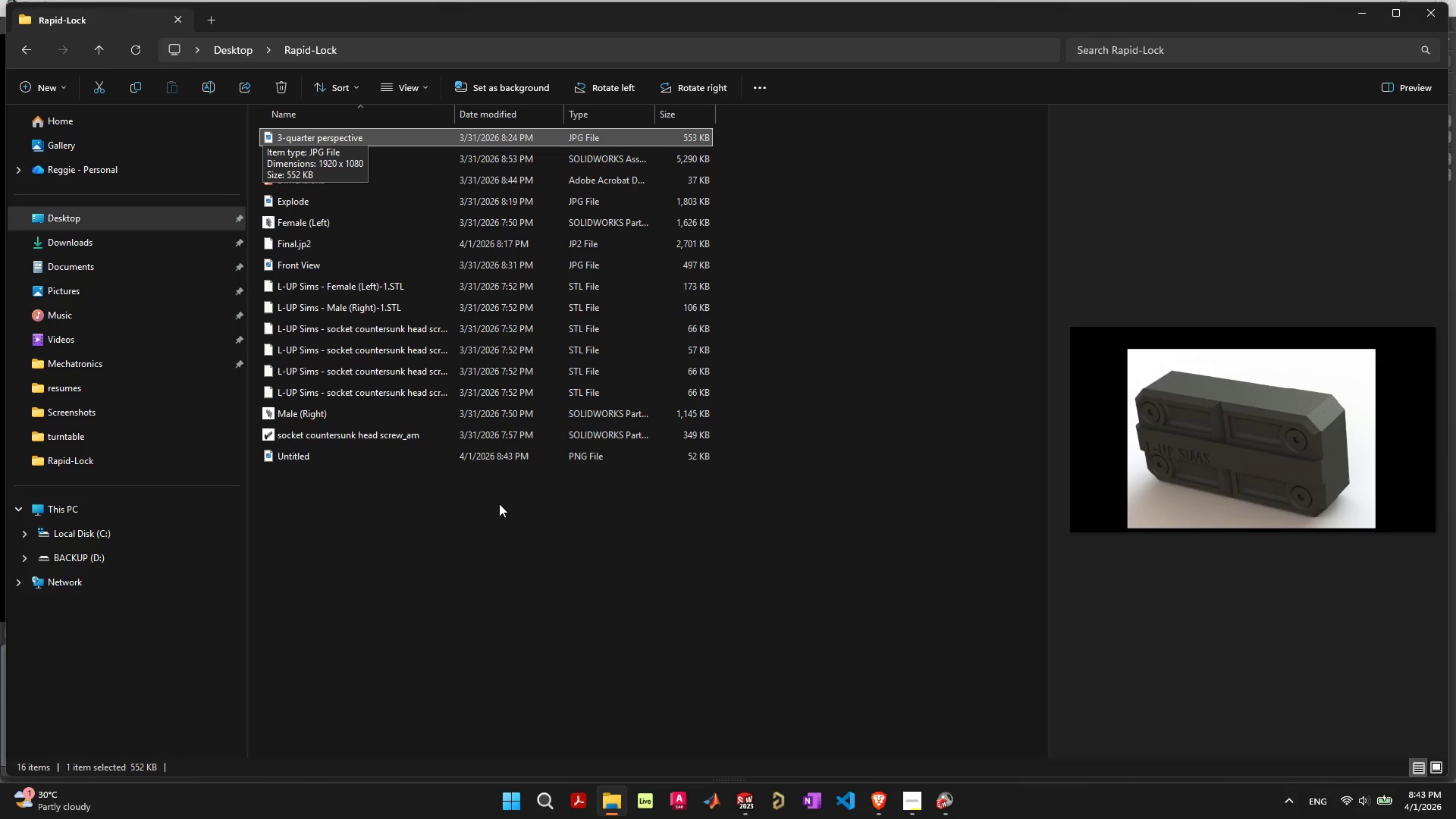 
key(ArrowDown)
 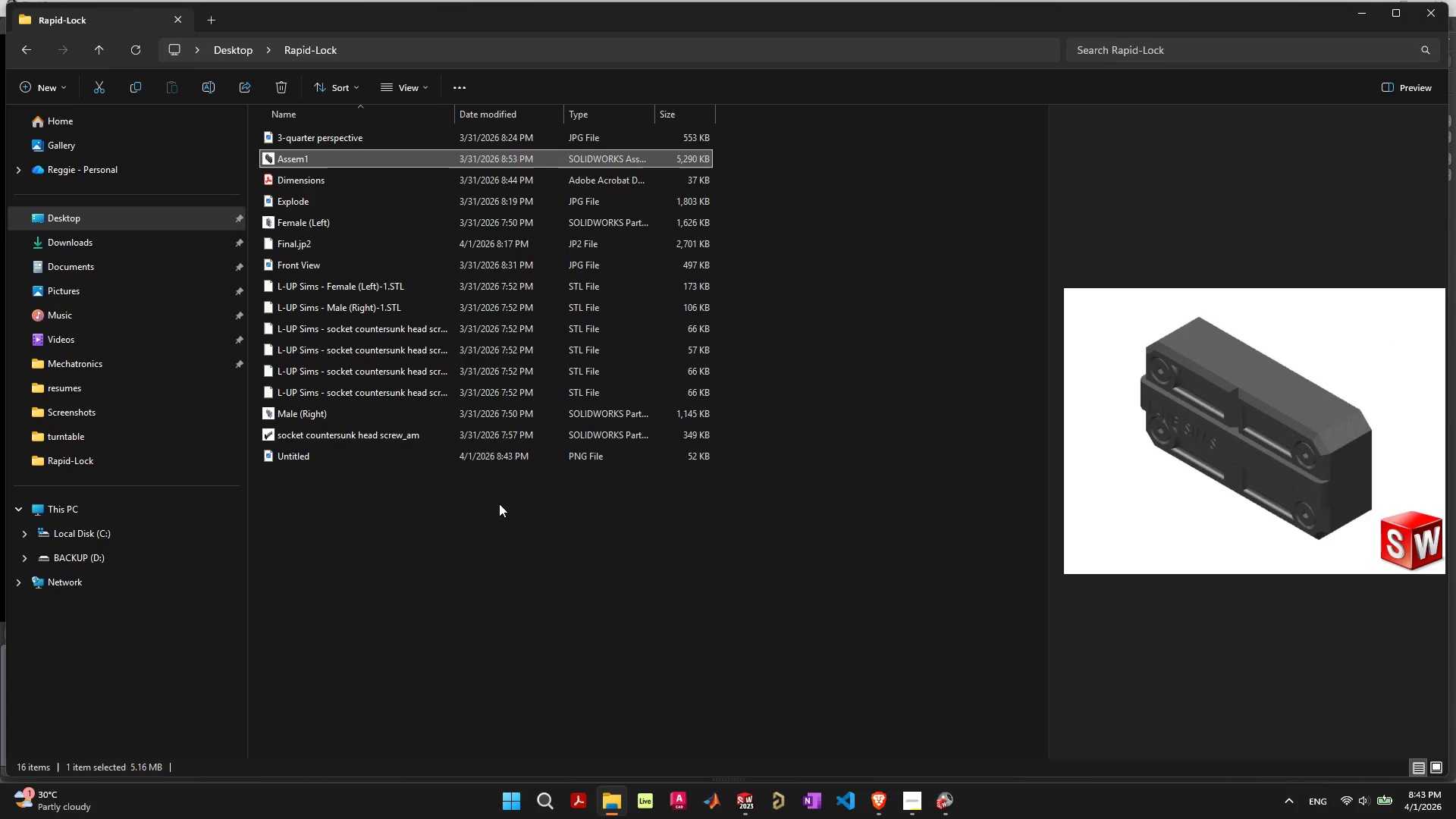 
key(ArrowDown)
 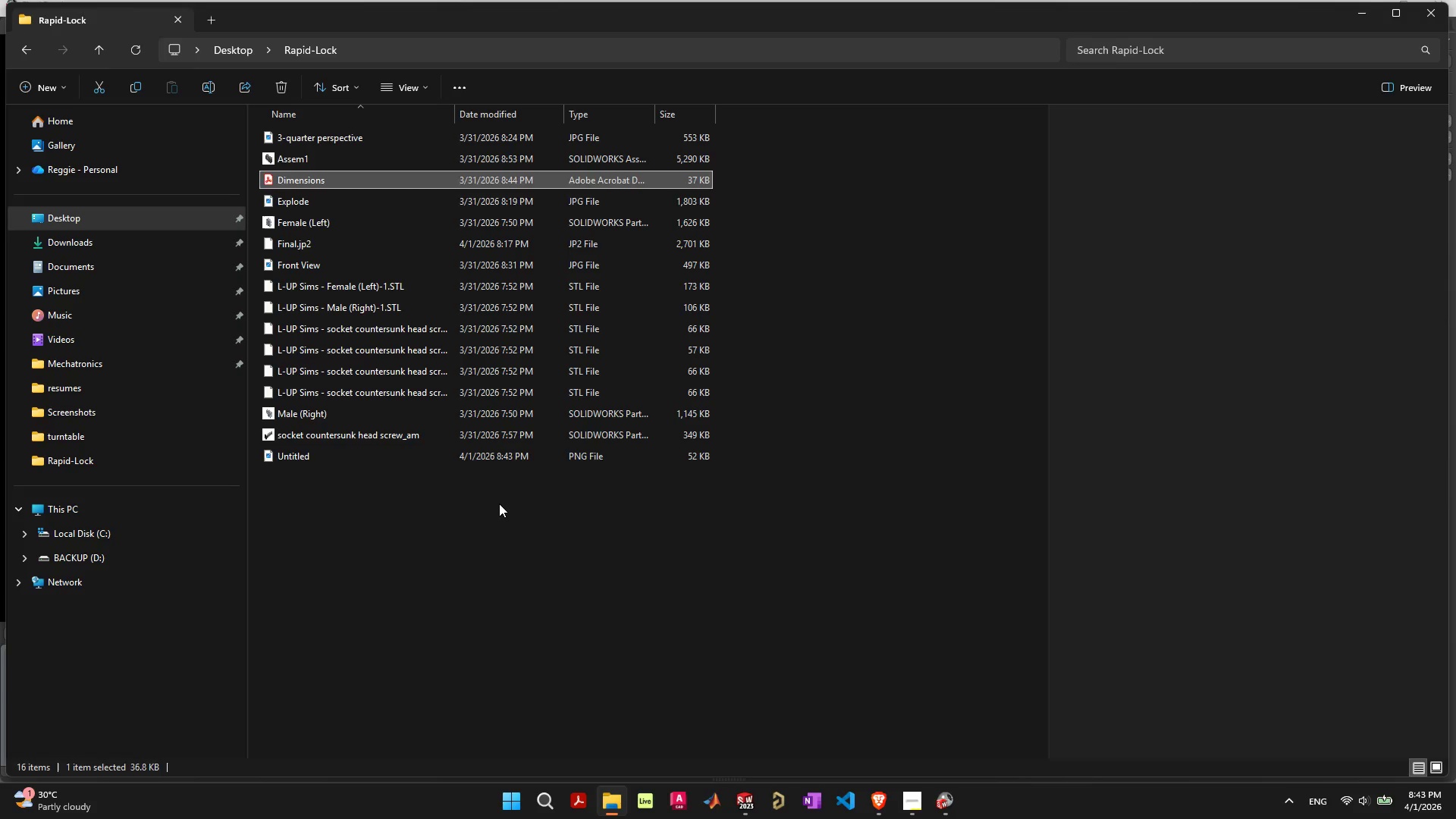 
key(ArrowDown)
 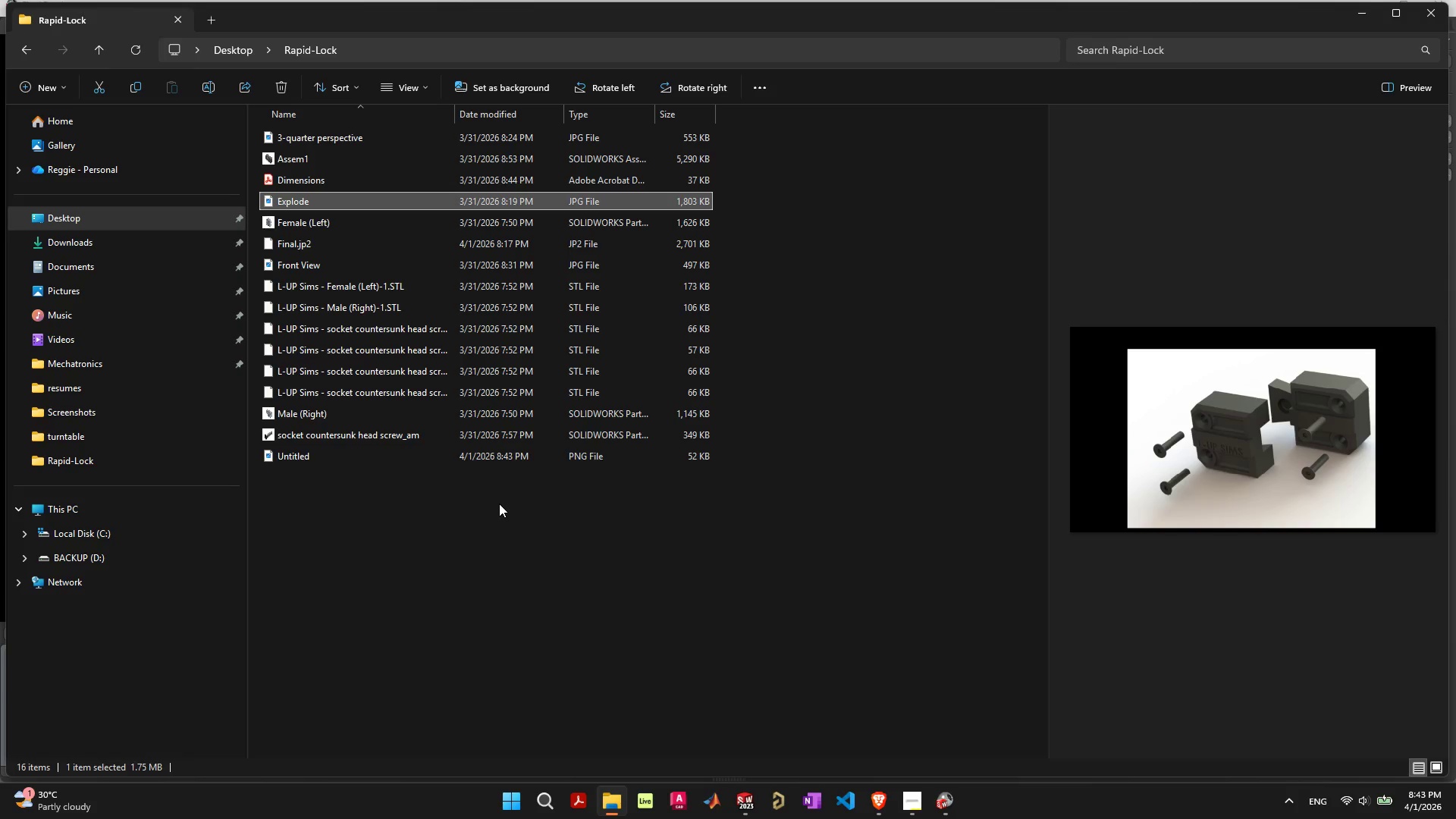 
hold_key(key=ArrowDown, duration=0.94)
 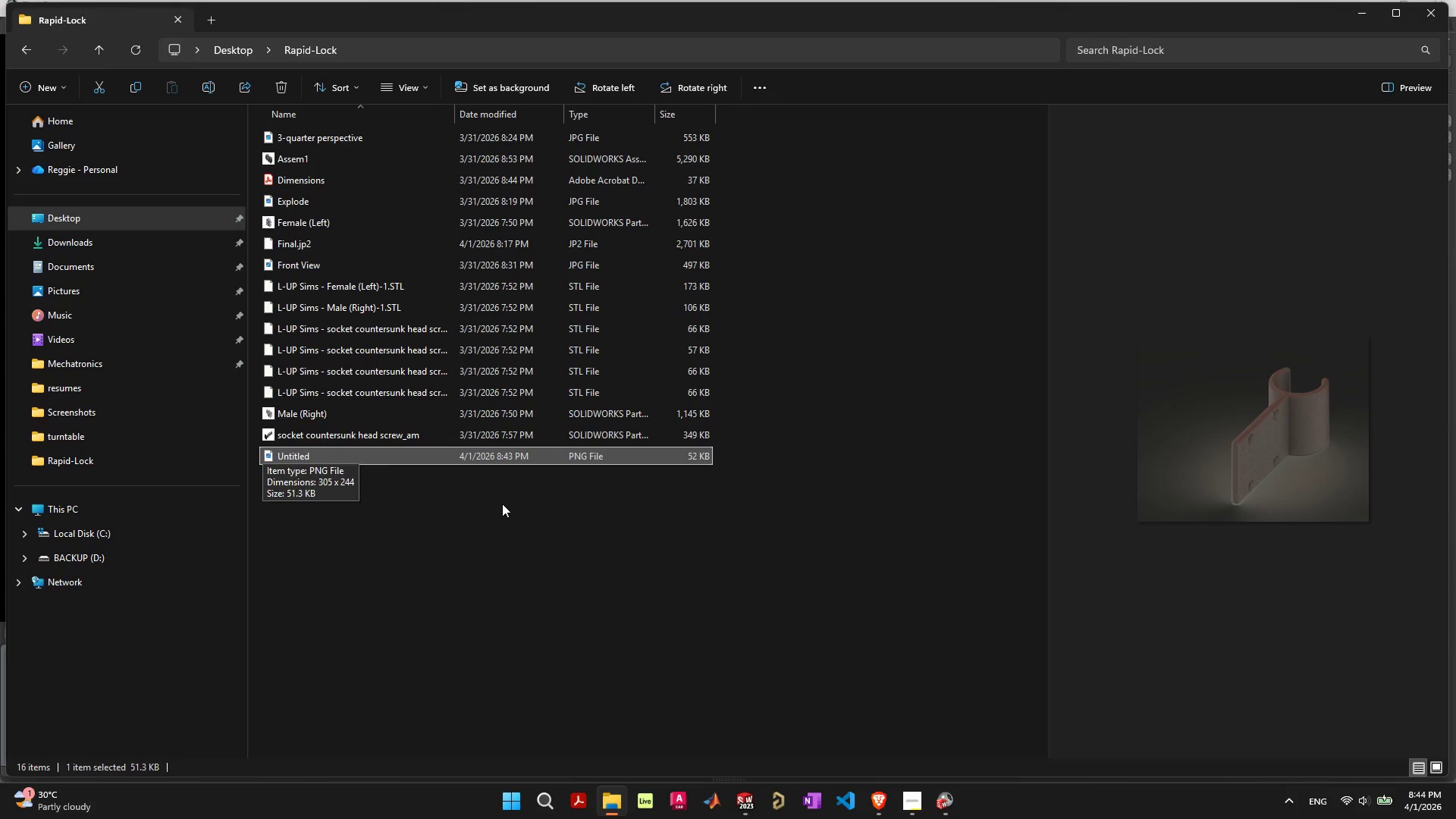 
left_click([406, 498])
 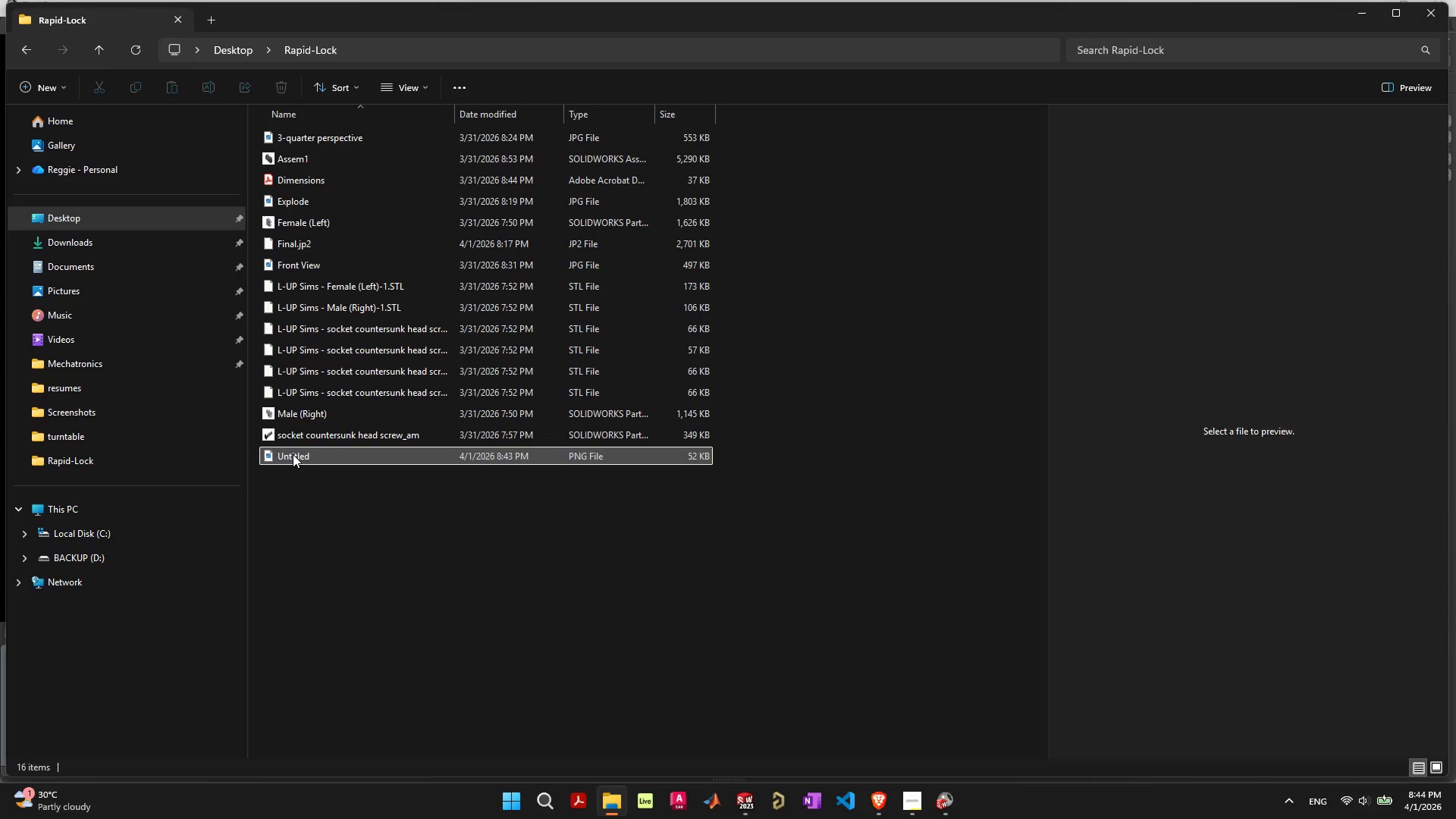 
double_click([293, 454])
 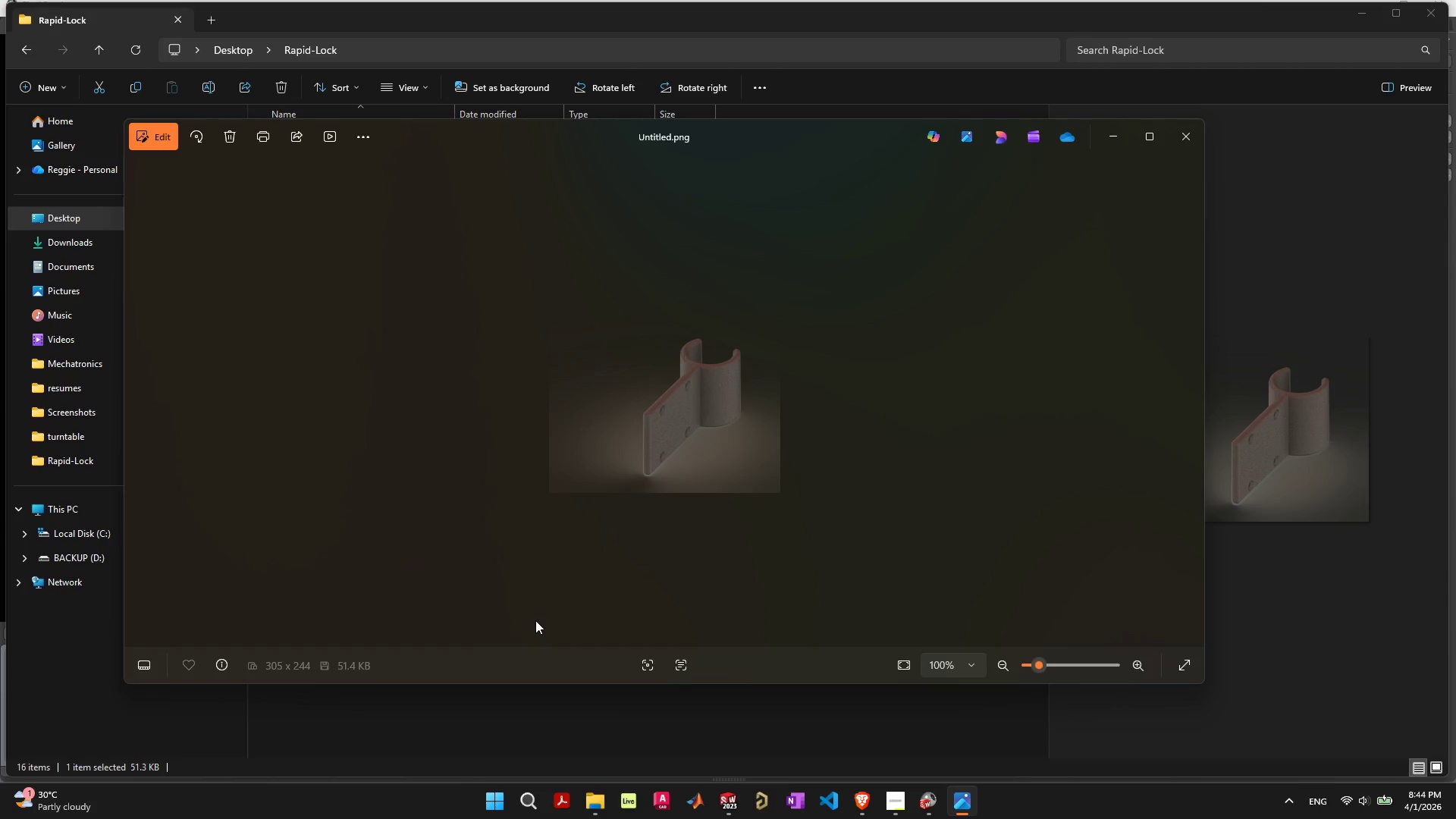 
scroll: coordinate [696, 428], scroll_direction: up, amount: 16.0
 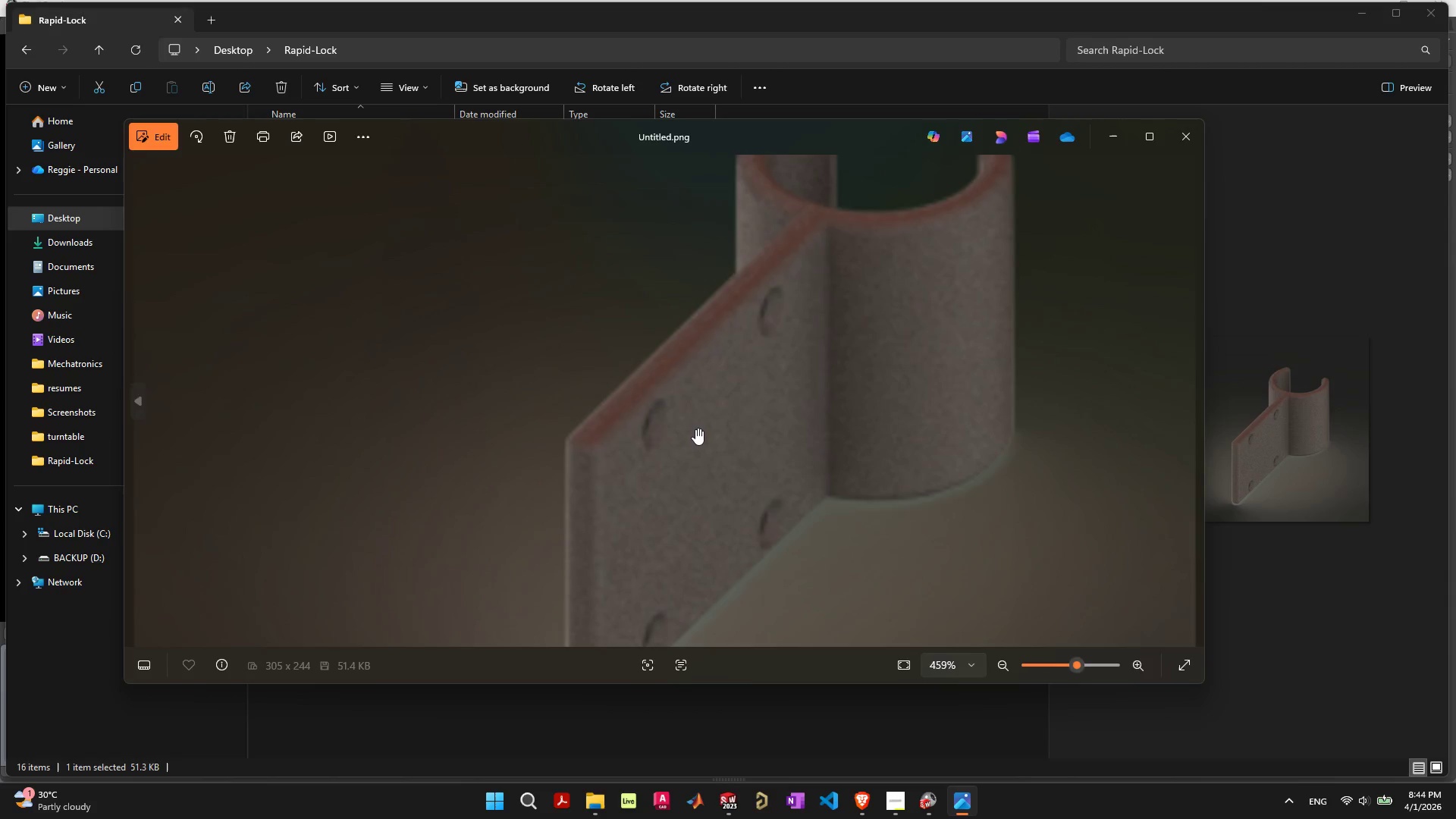 
scroll: coordinate [692, 428], scroll_direction: down, amount: 5.0
 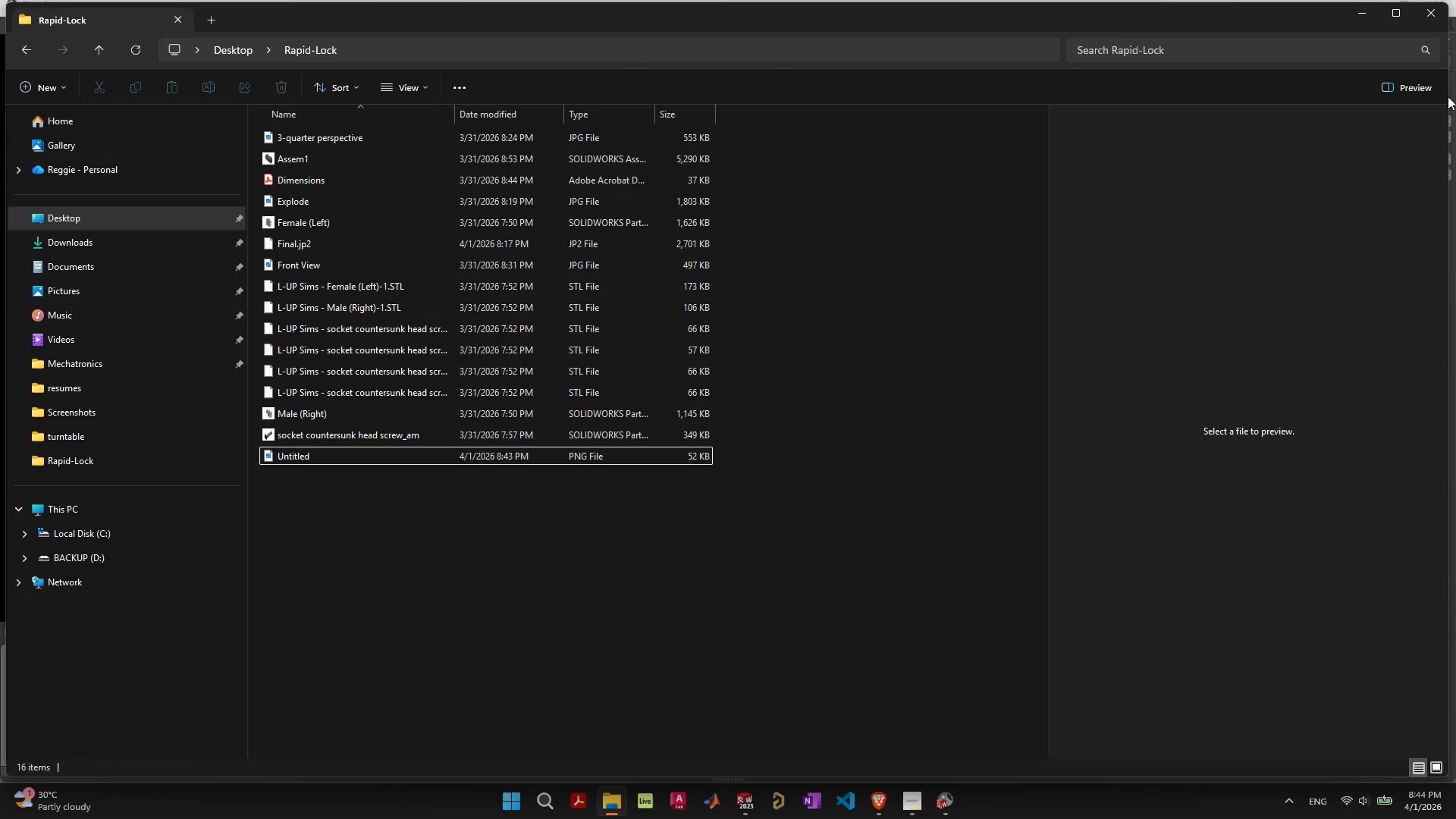 
left_click([1426, 15])
 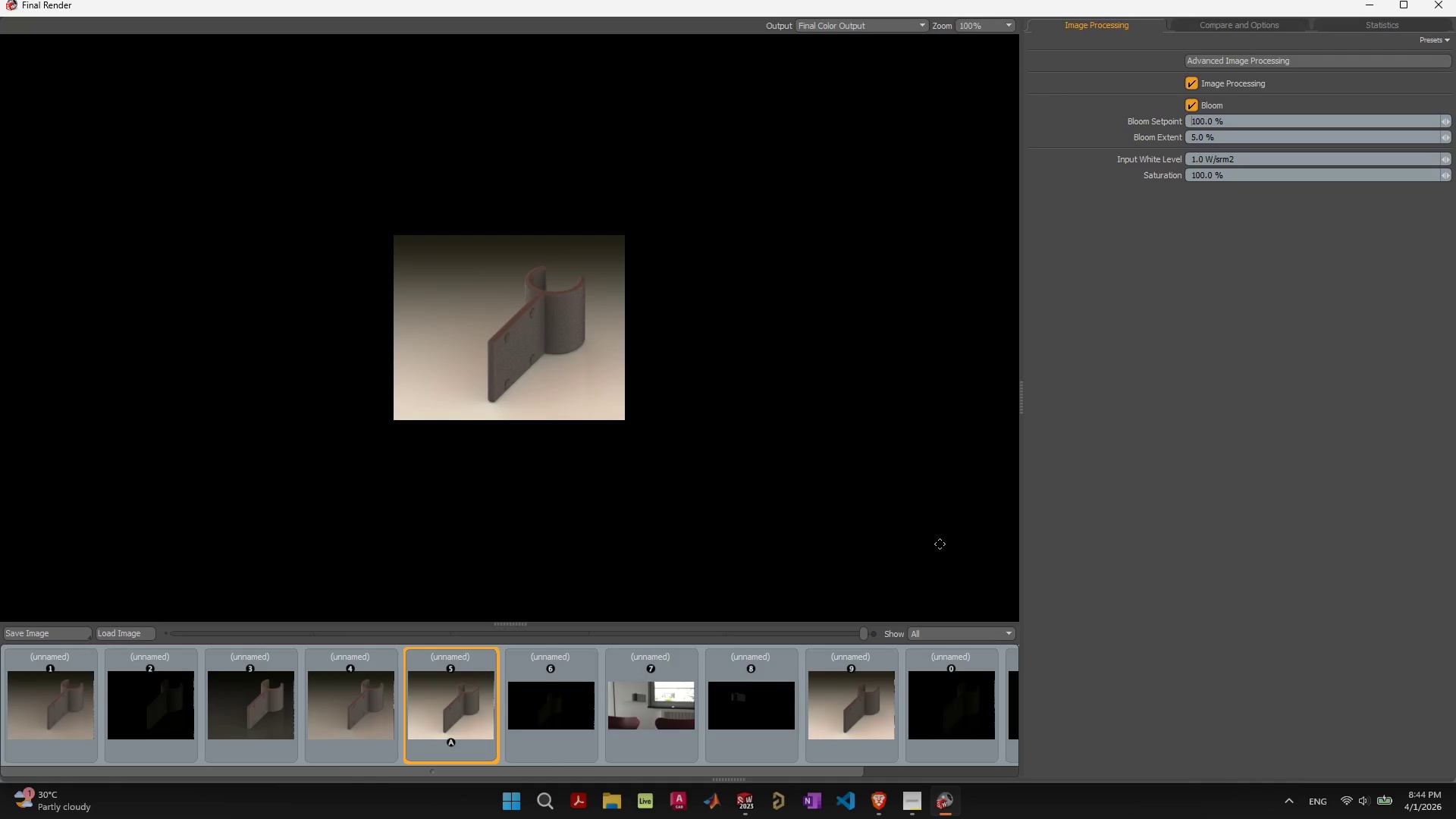 
left_click([1255, 364])
 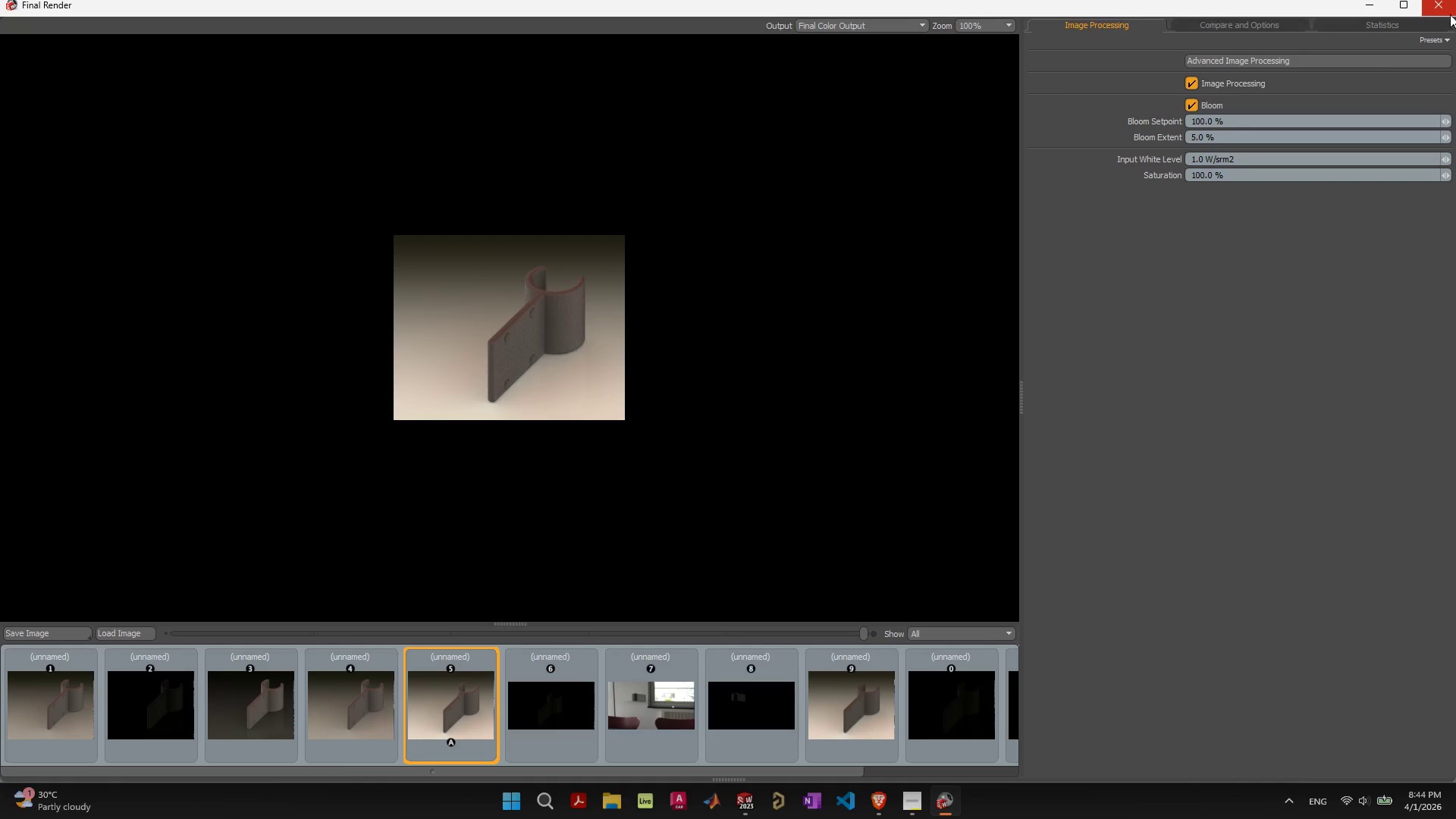 
left_click([1445, 37])
 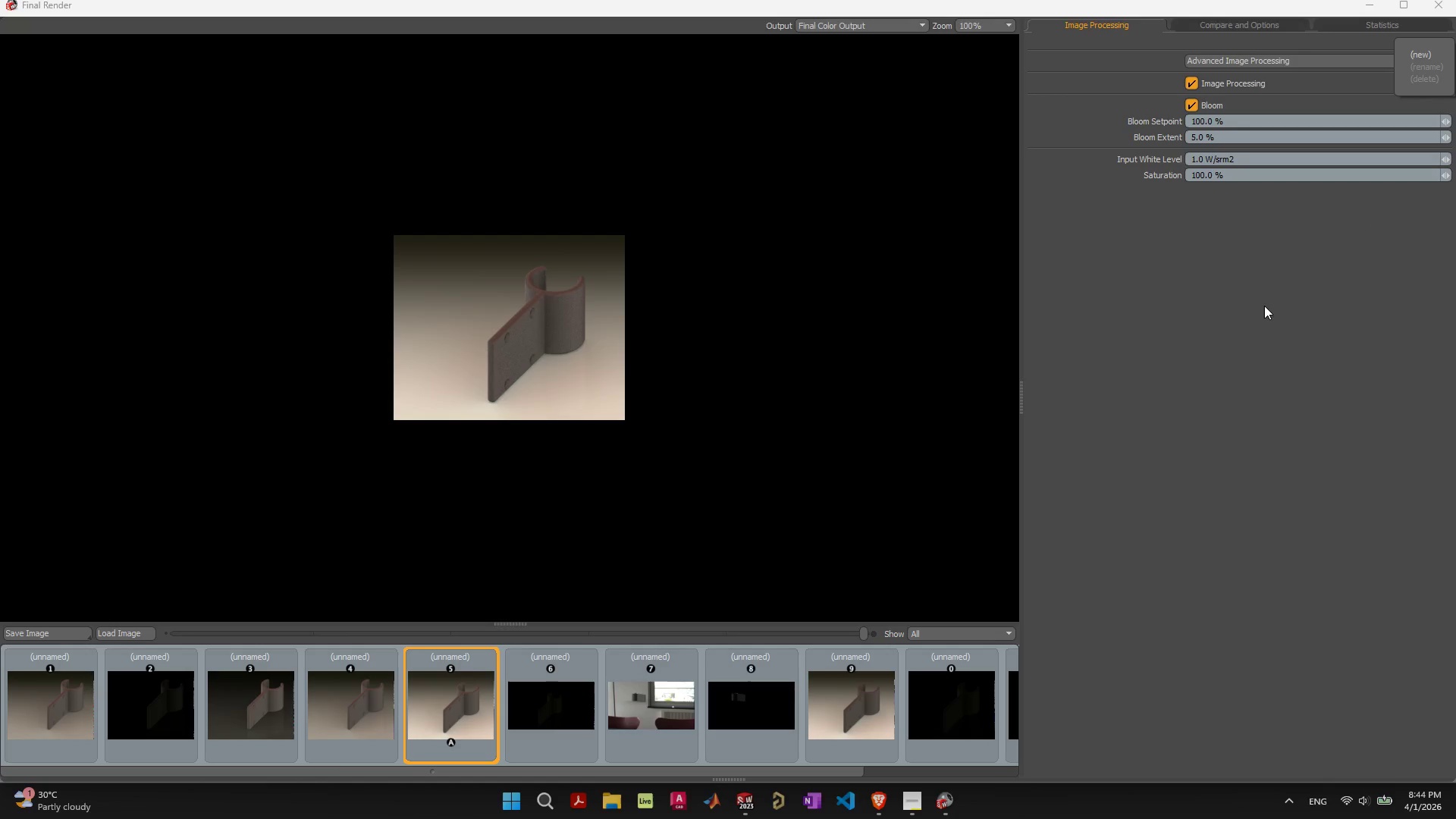 
left_click([1247, 407])
 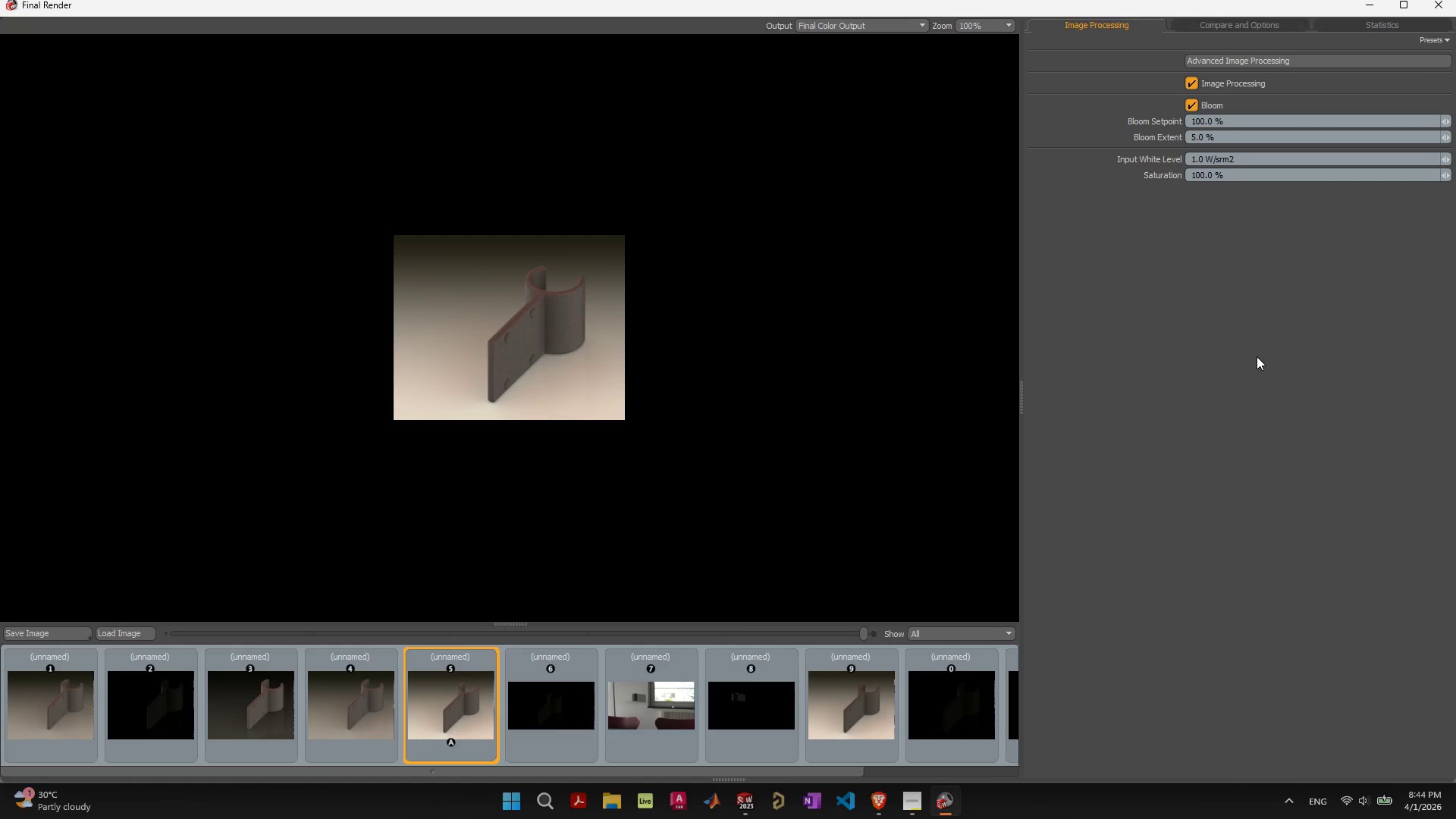 
left_click([1447, 10])
 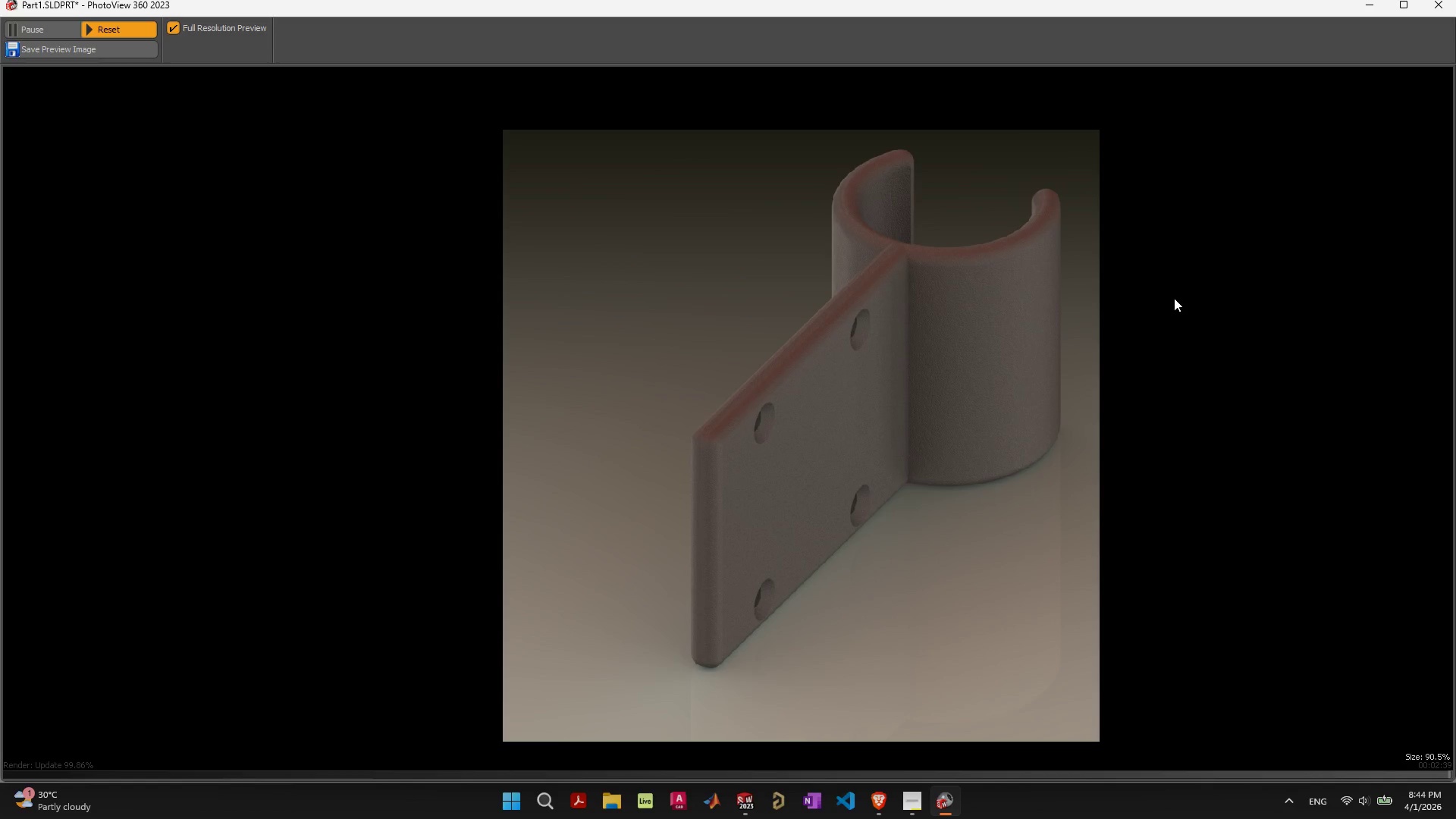 
left_click([1291, 292])
 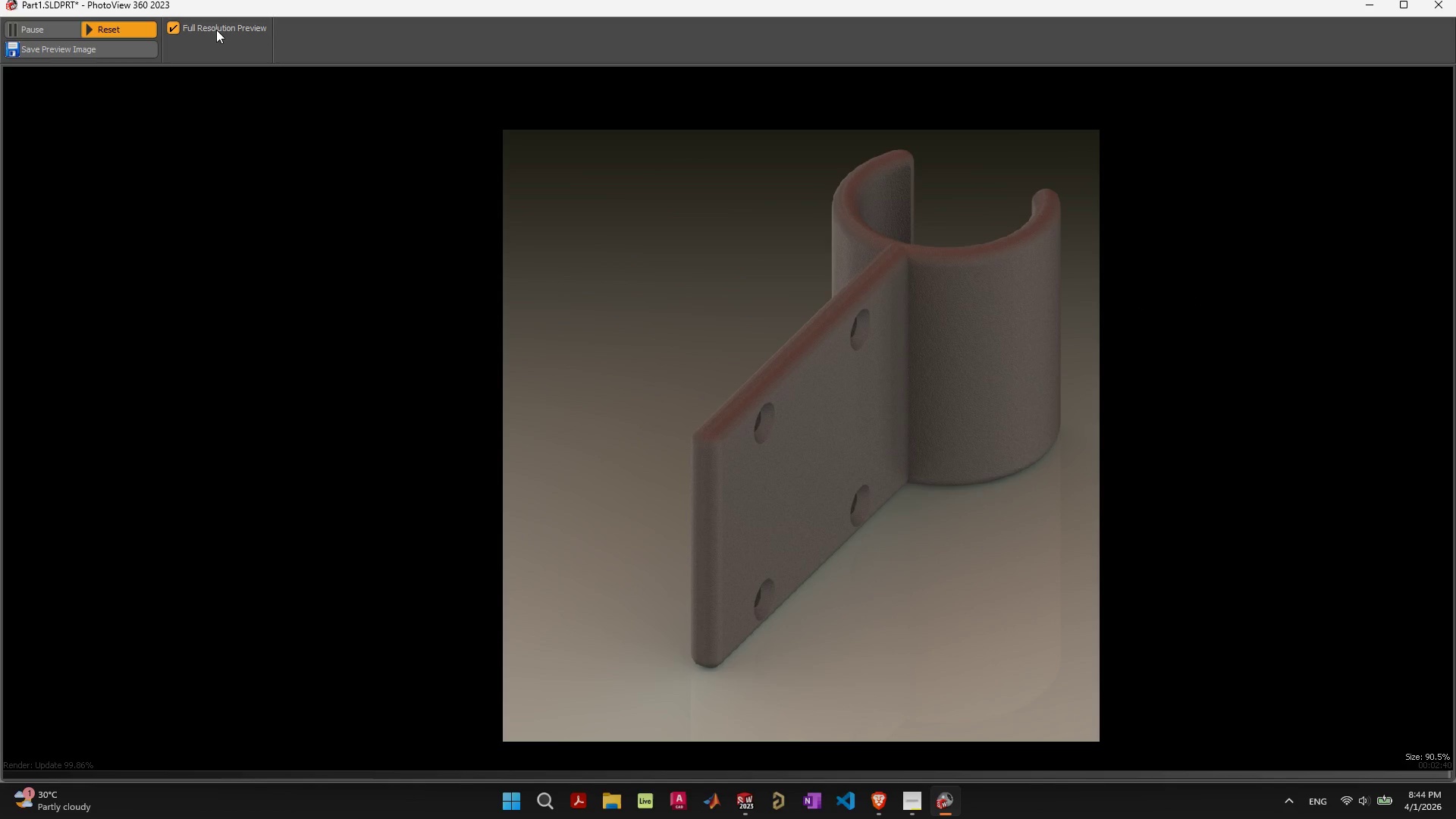 
left_click([213, 27])
 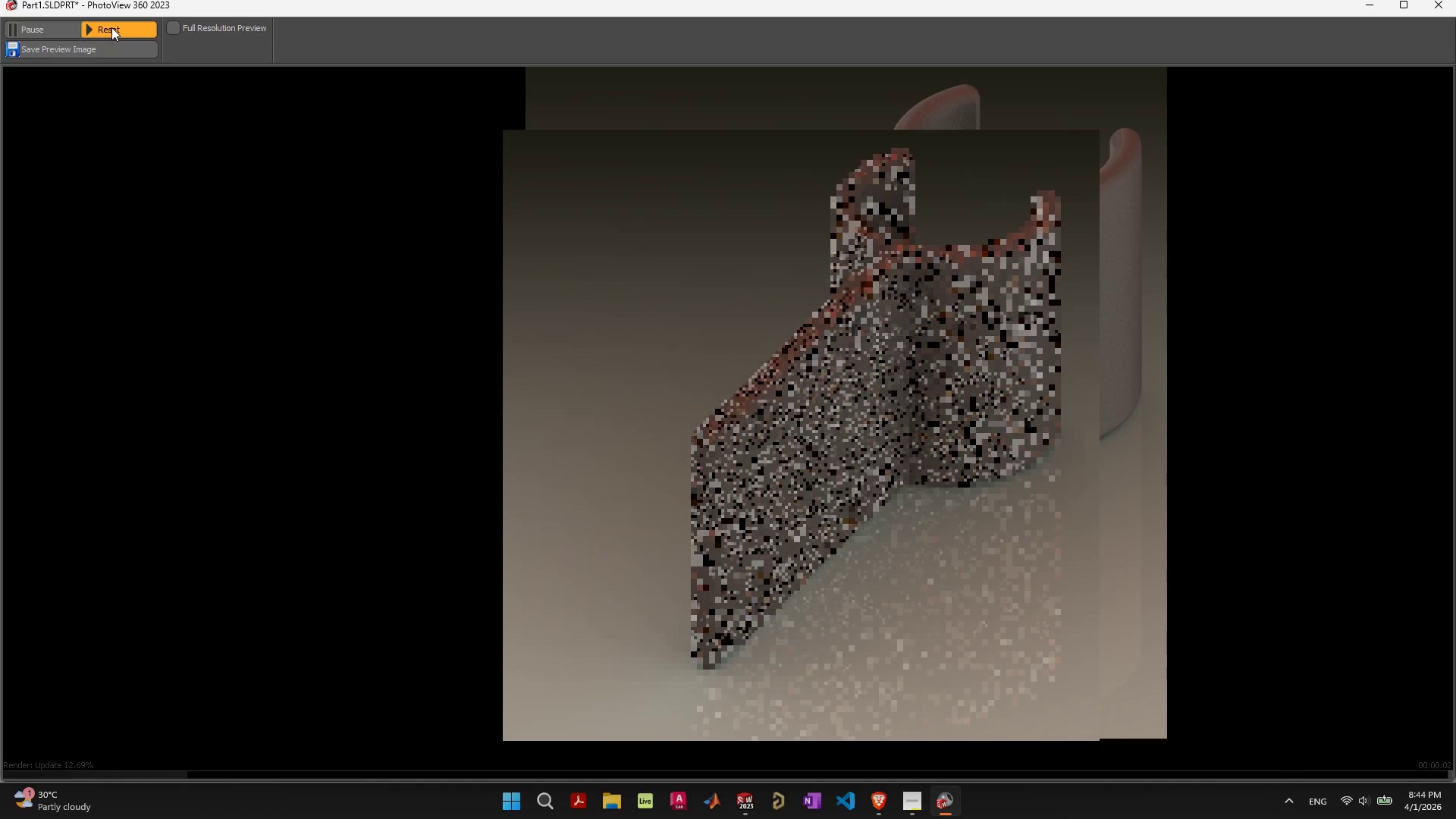 
left_click([111, 27])
 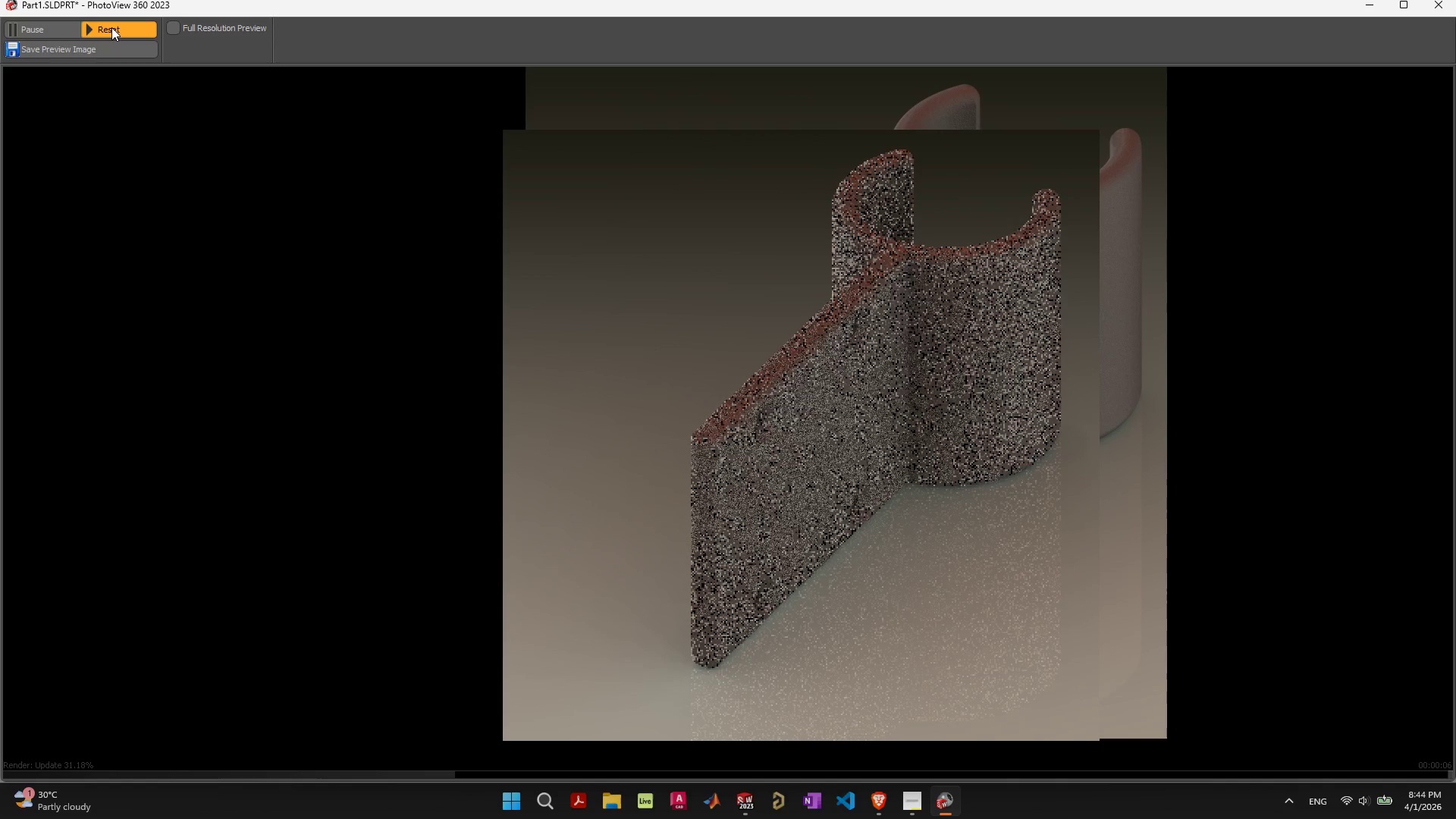 
scroll: coordinate [668, 394], scroll_direction: down, amount: 2.0
 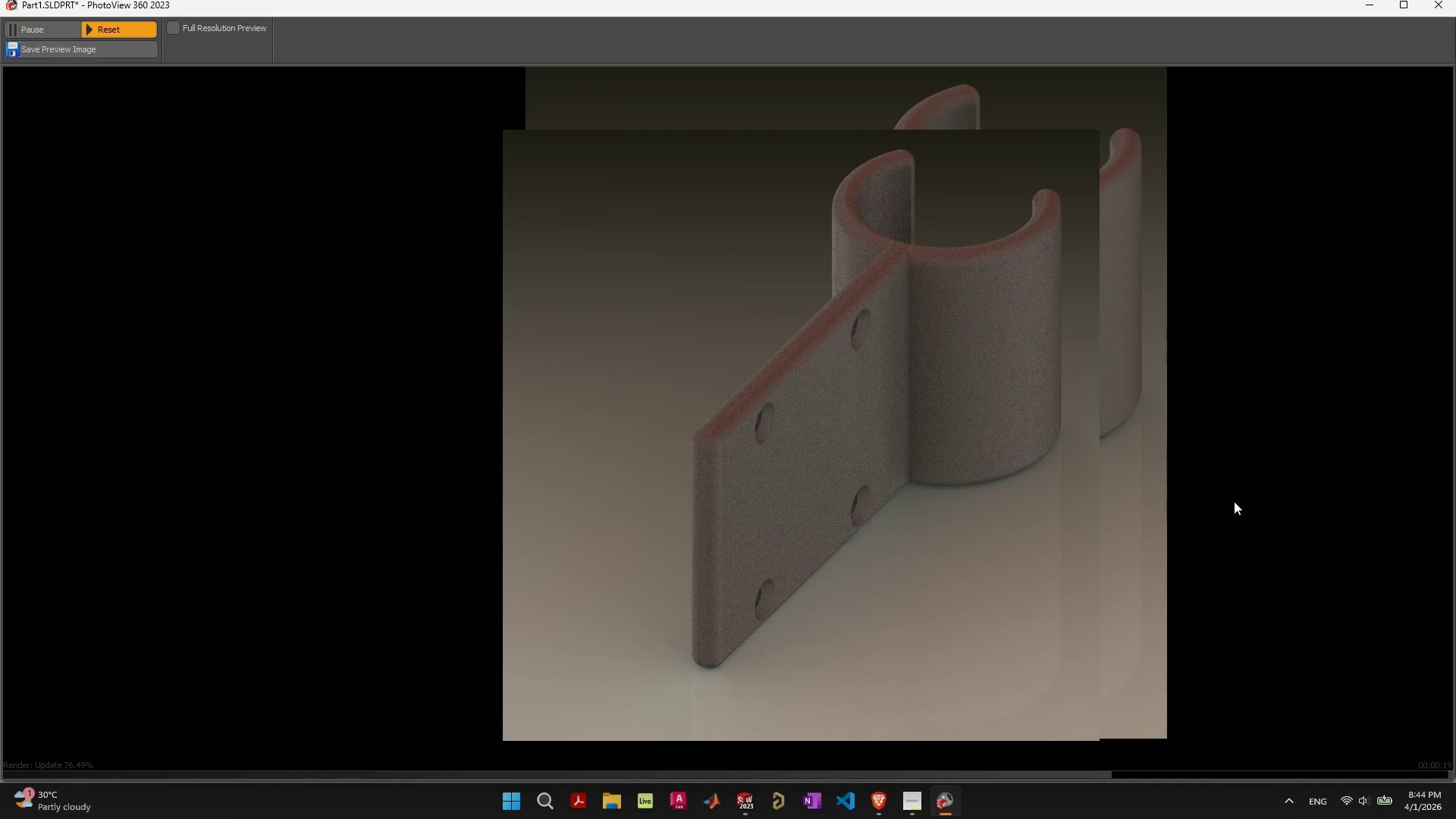 
wait(23.78)
 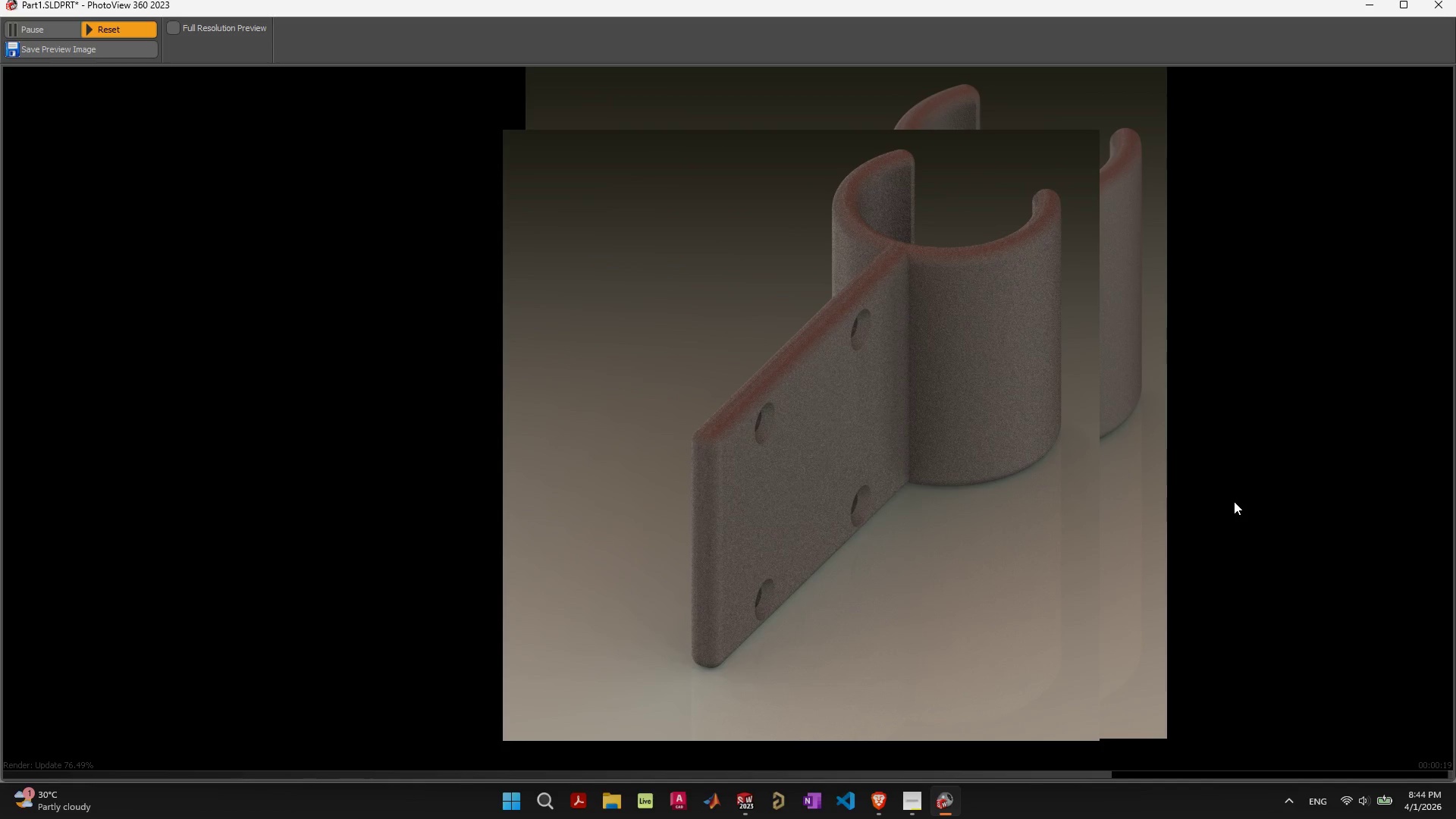 
left_click([1433, 9])
 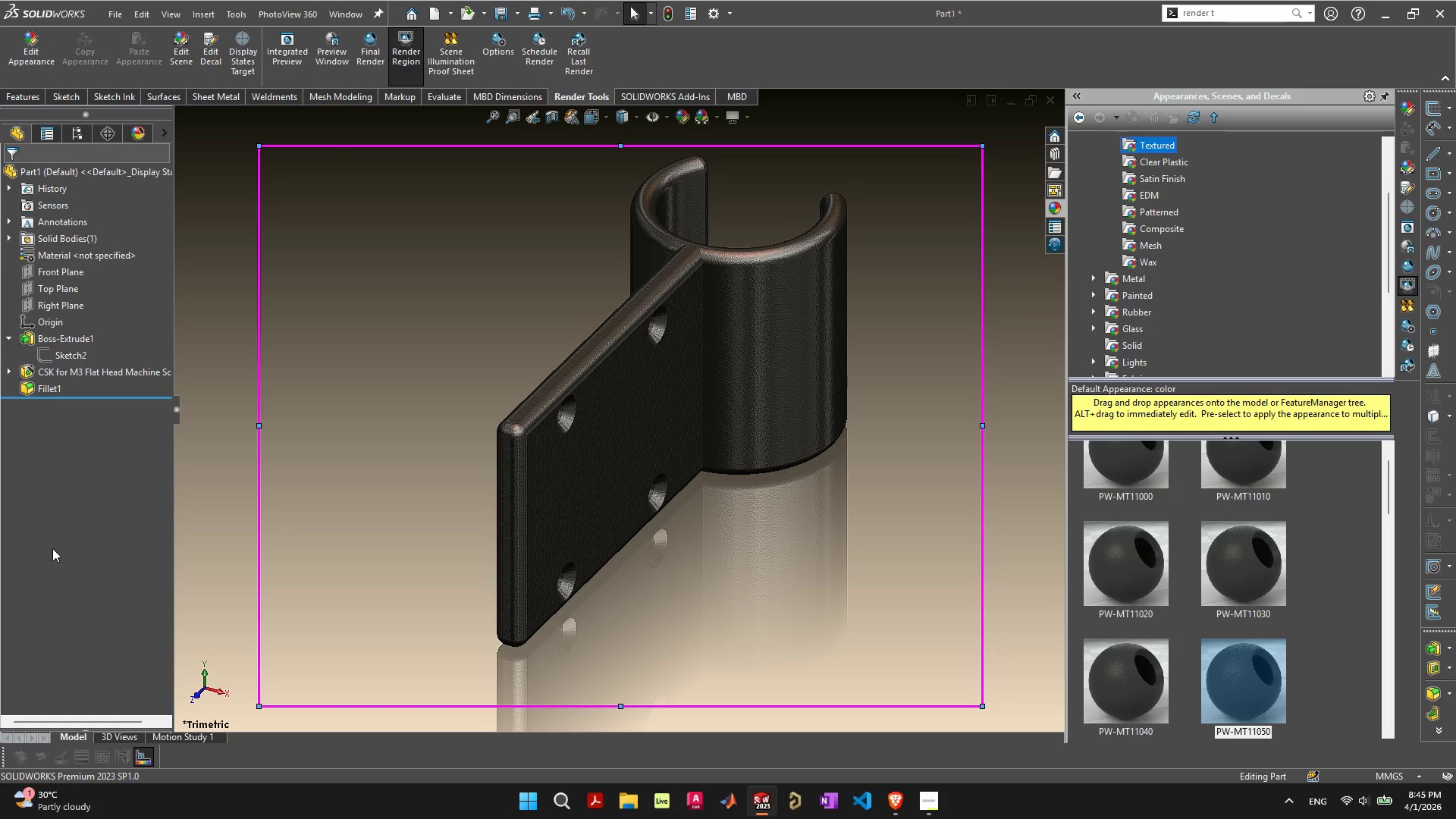 
wait(7.19)
 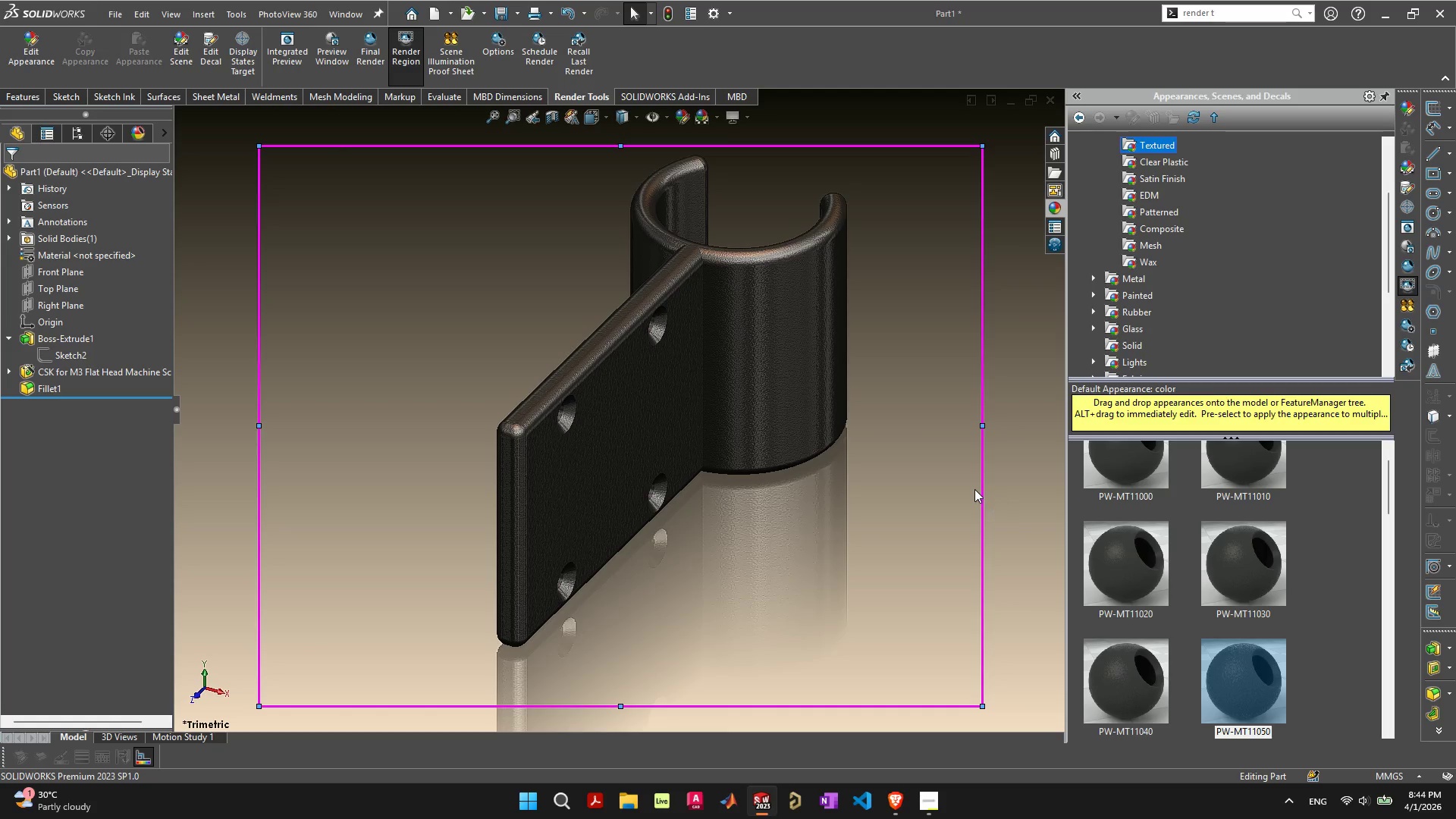 
left_click([52, 548])
 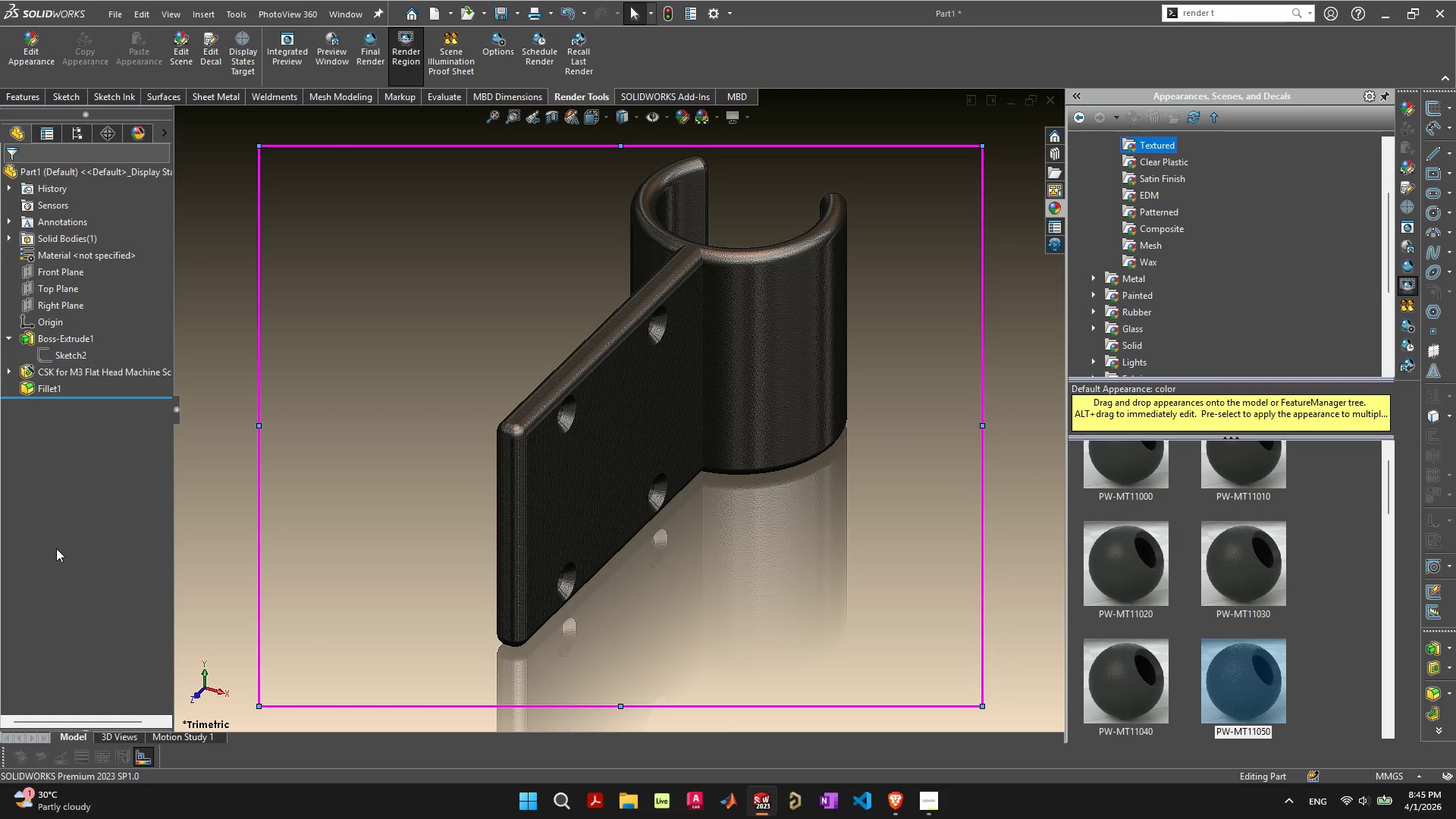 
left_click([924, 795])